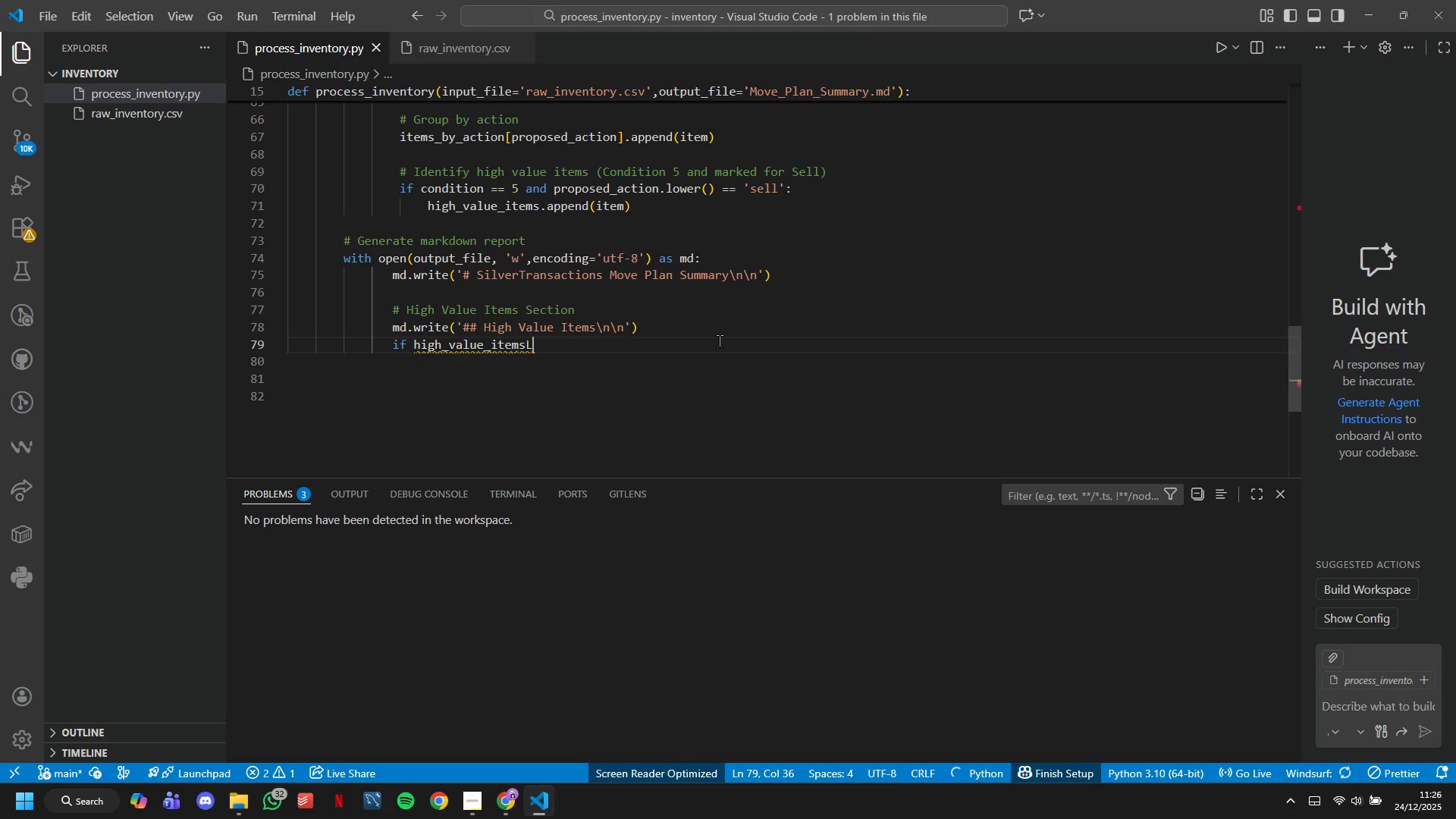 
key(Backspace)
 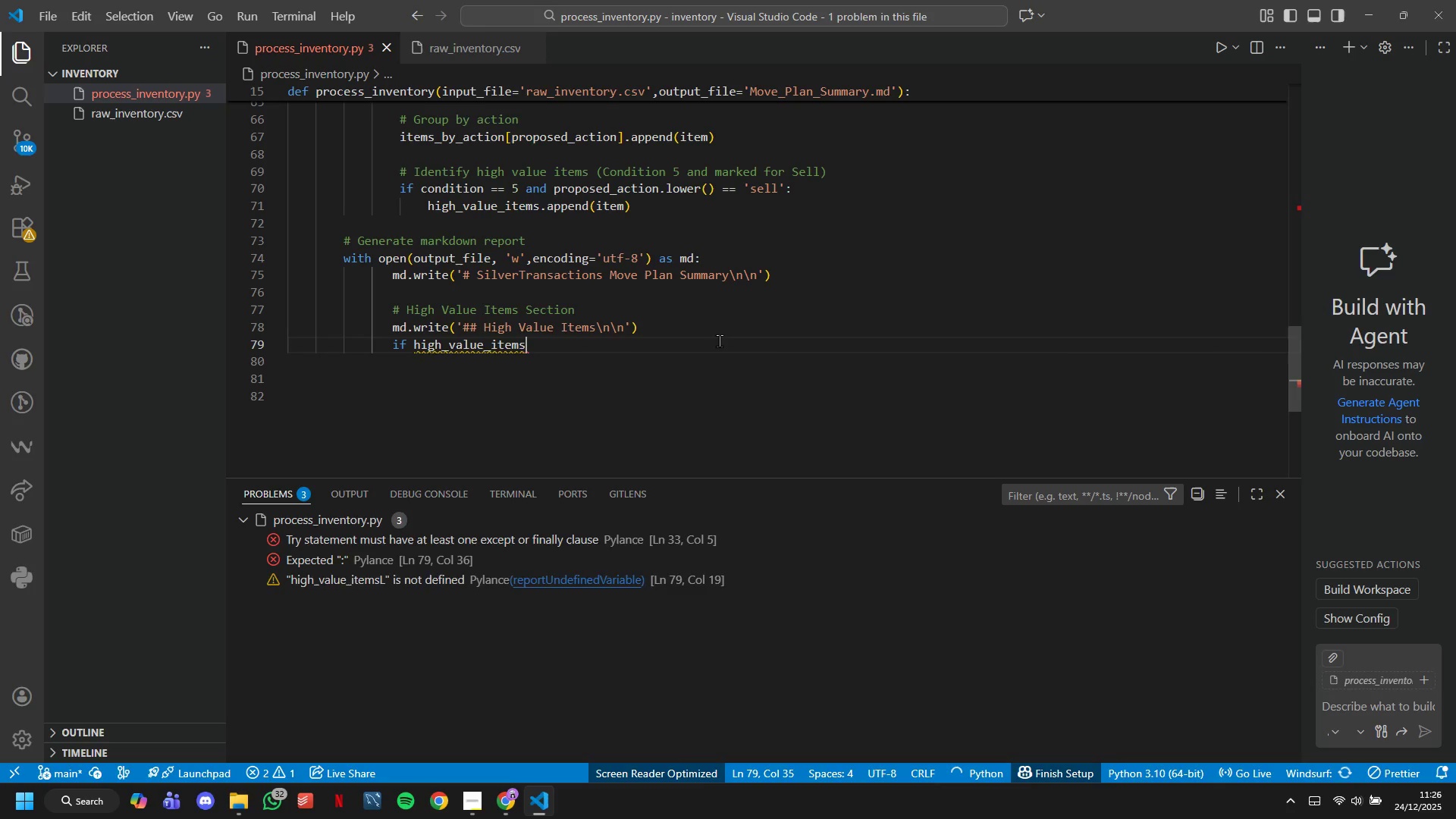 
key(Shift+Semicolon)
 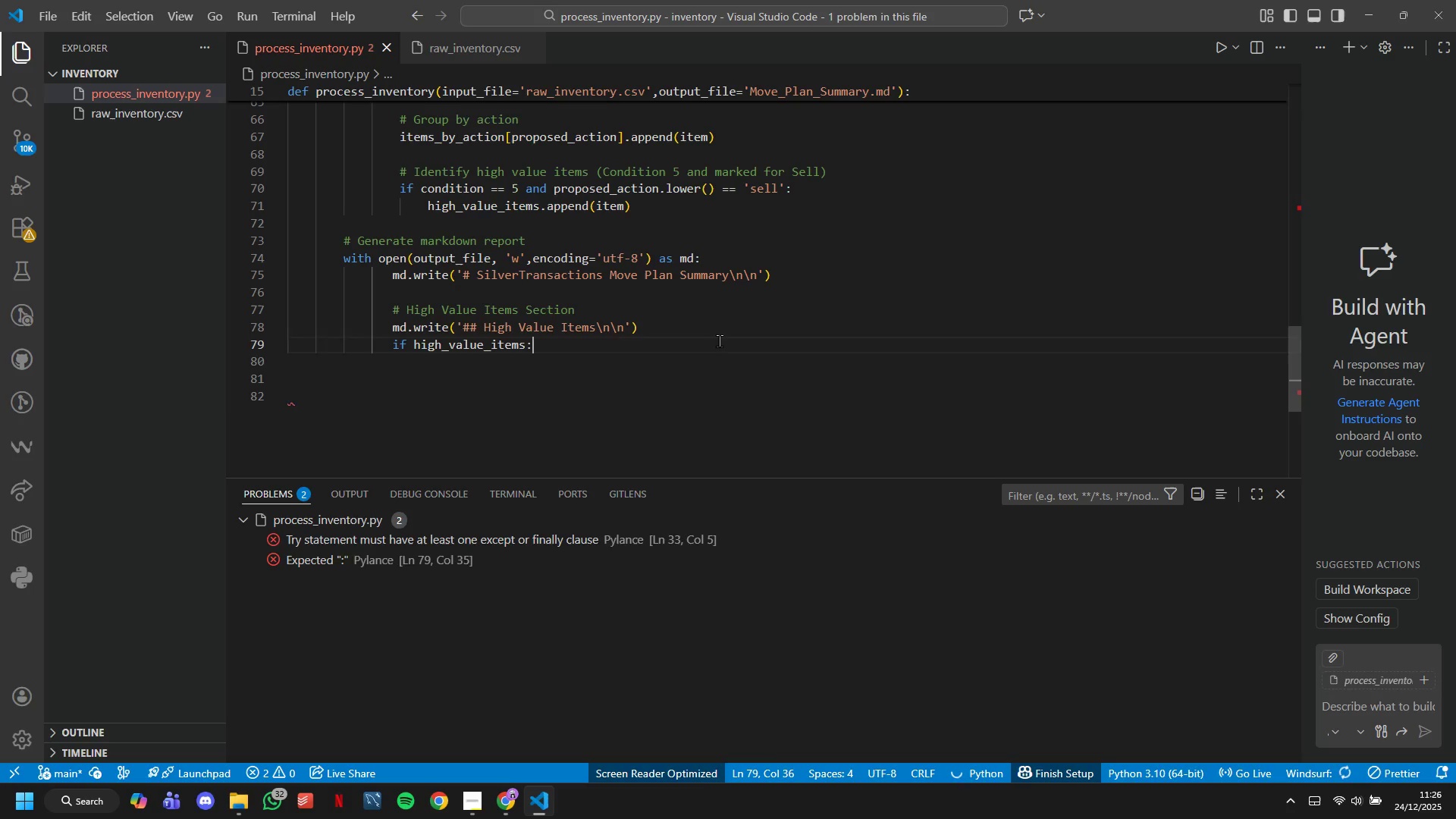 
key(Shift+Enter)
 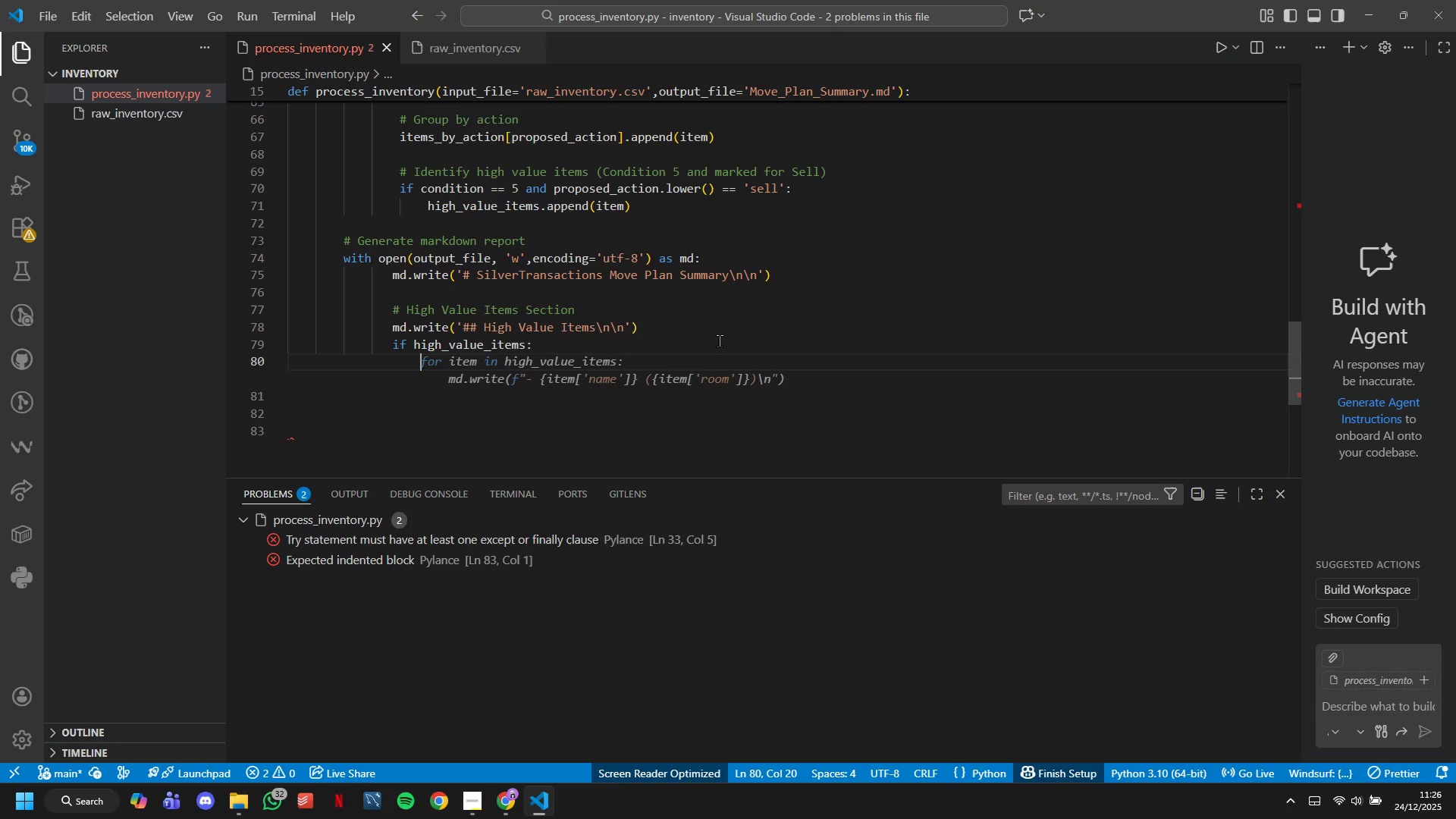 
hold_key(key=M, duration=15.94)
 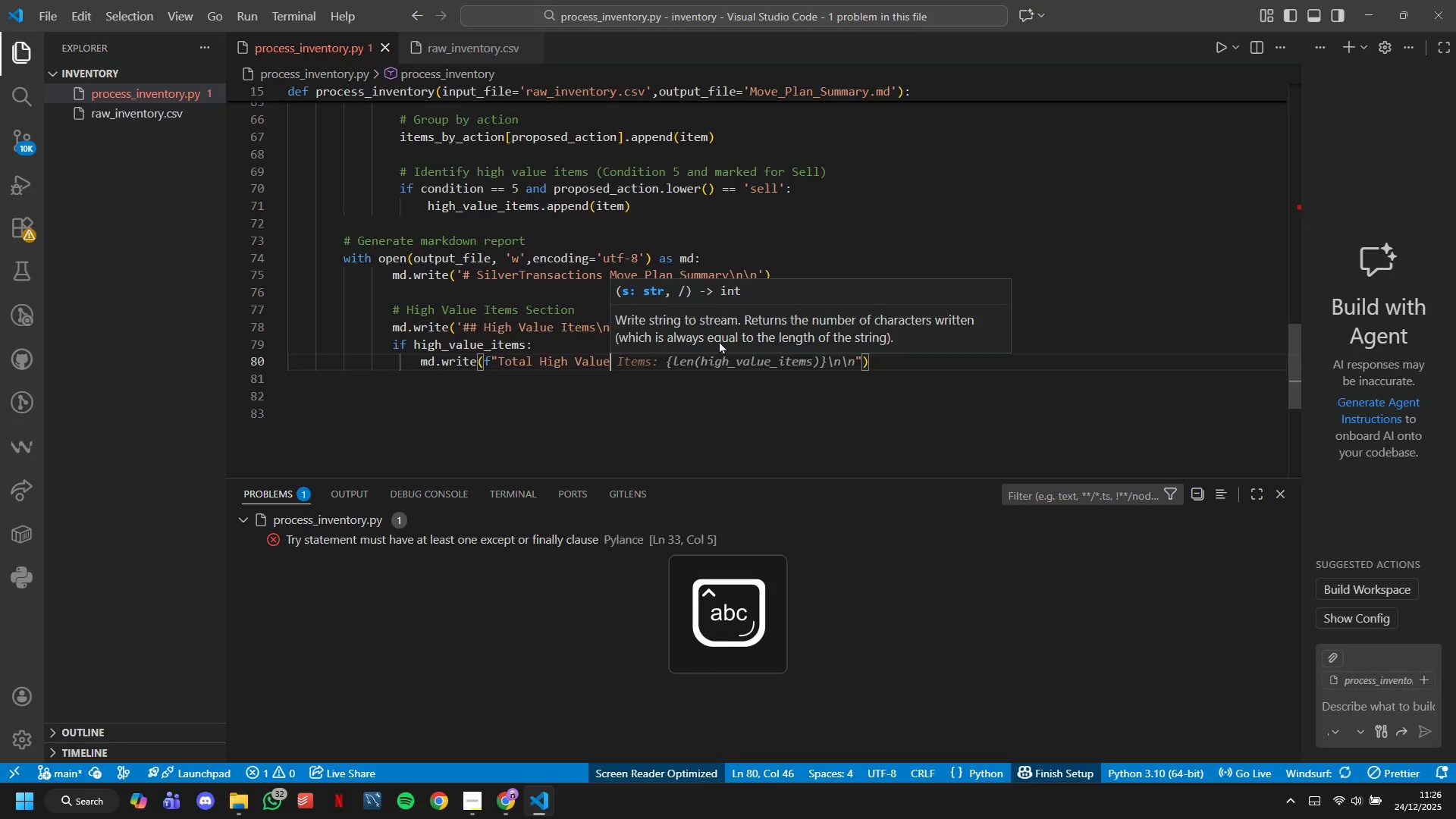 
type(d.write(f'")
 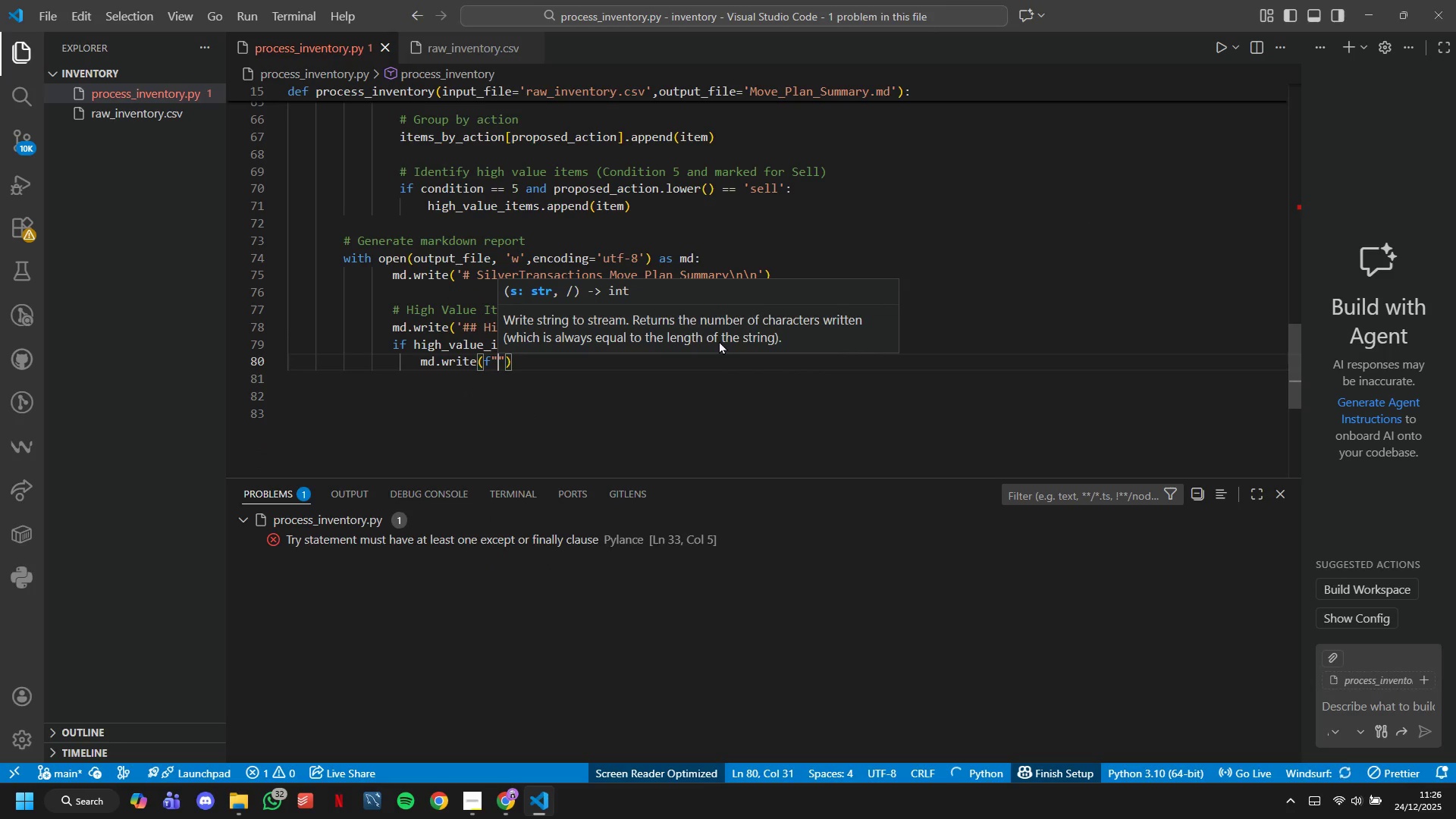 
 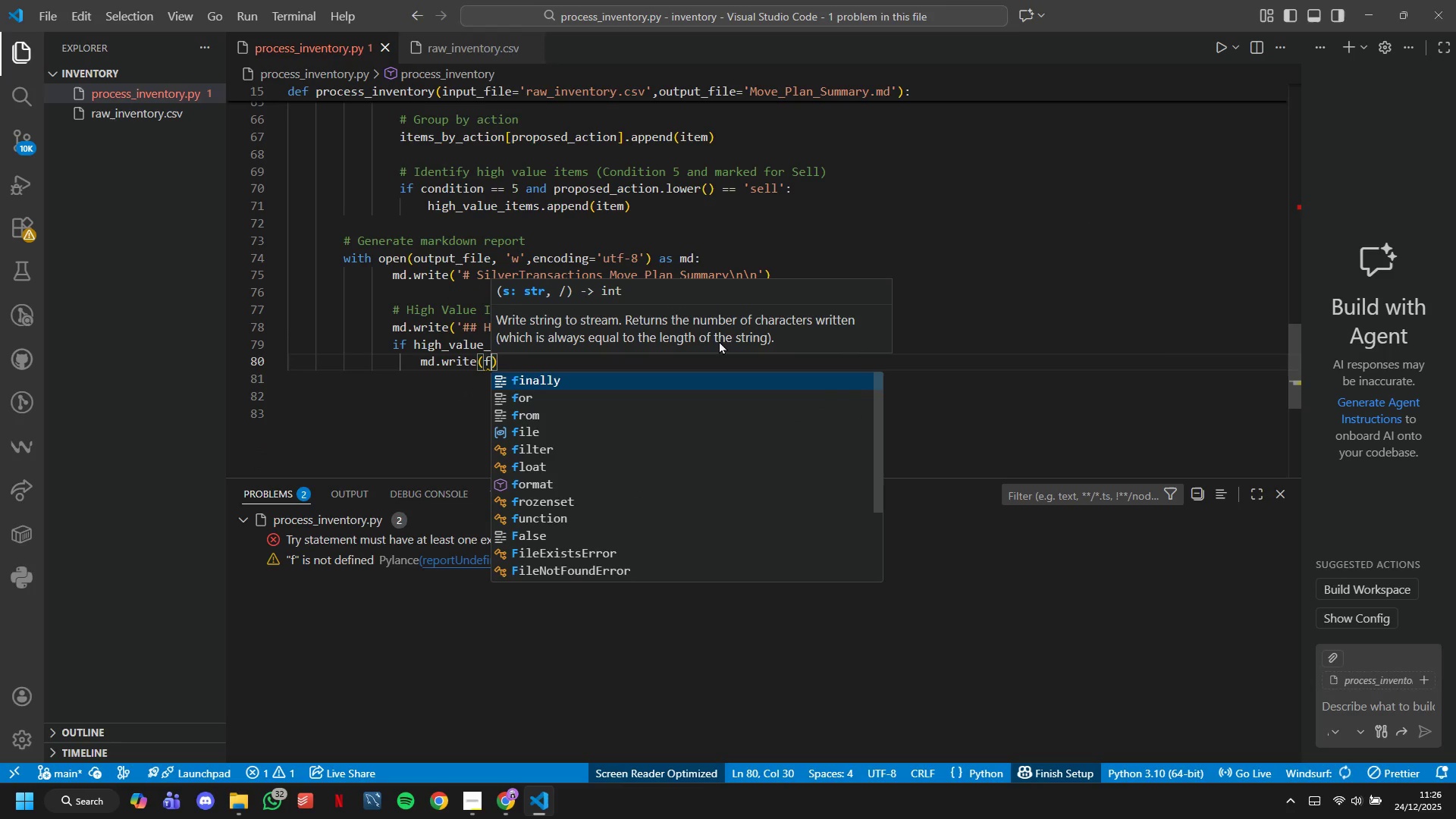 
key(ArrowLeft)
 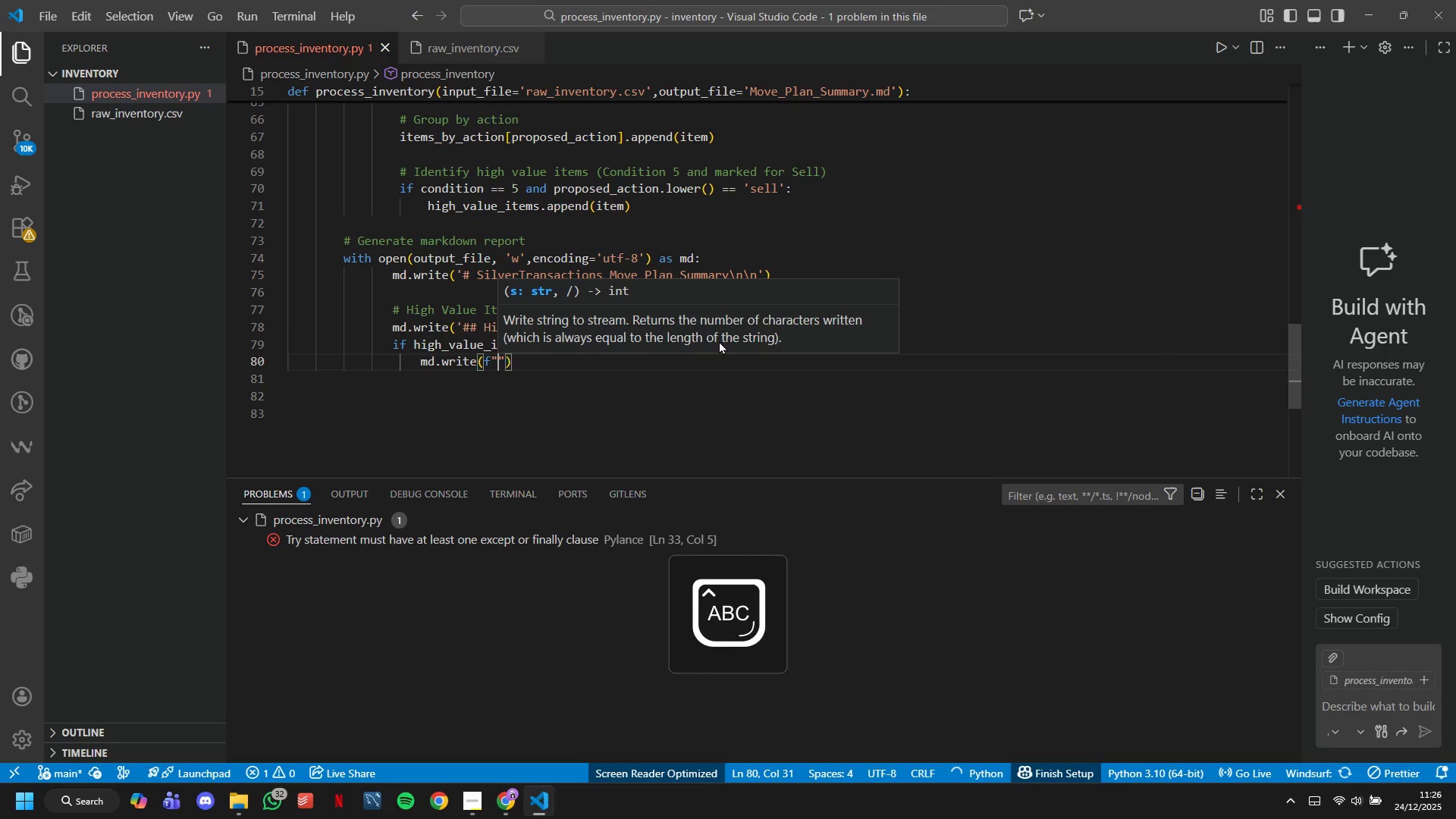 
type(Tota;)
key(Backspace)
type(l High Value Ites:**)
 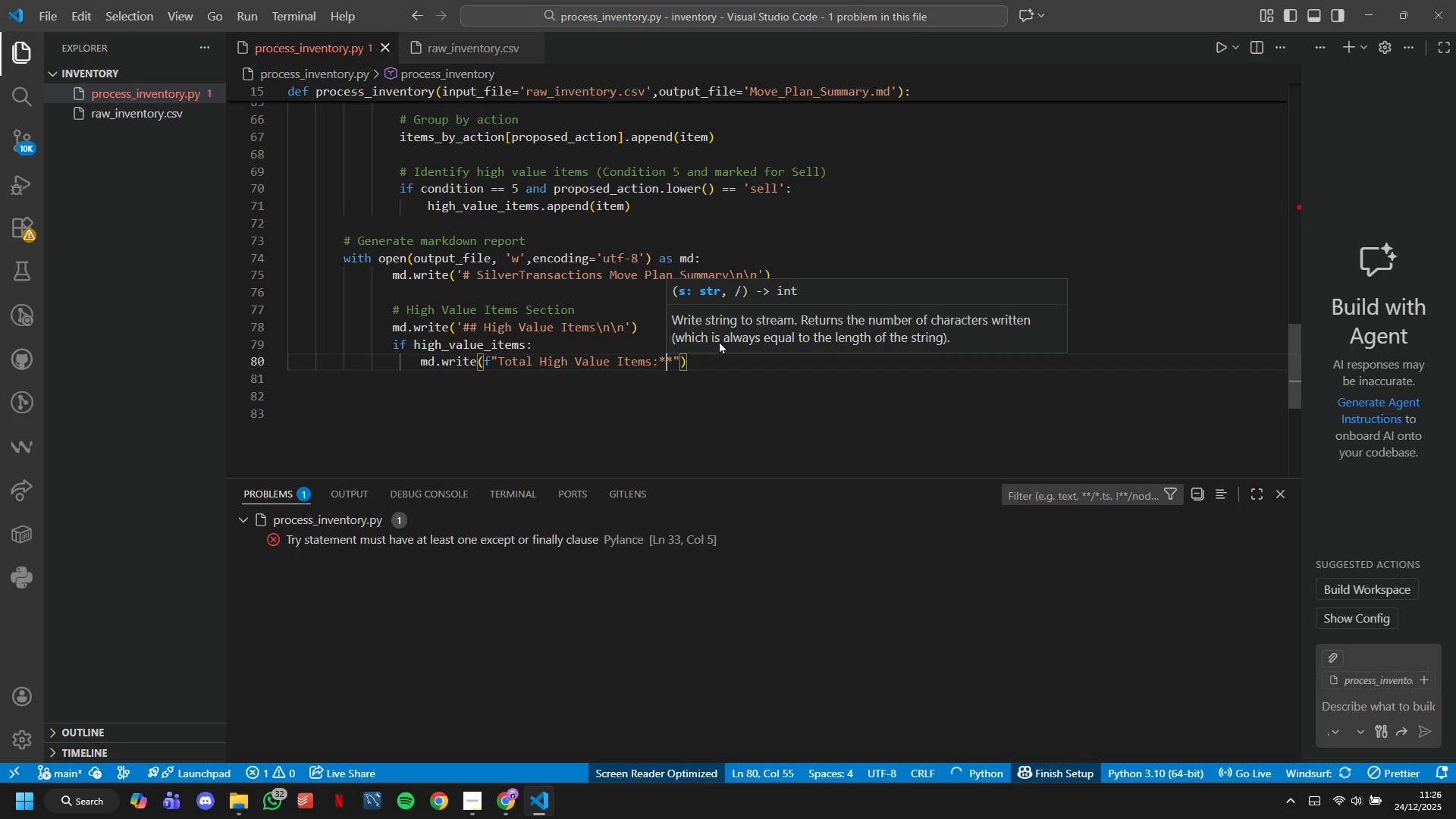 
 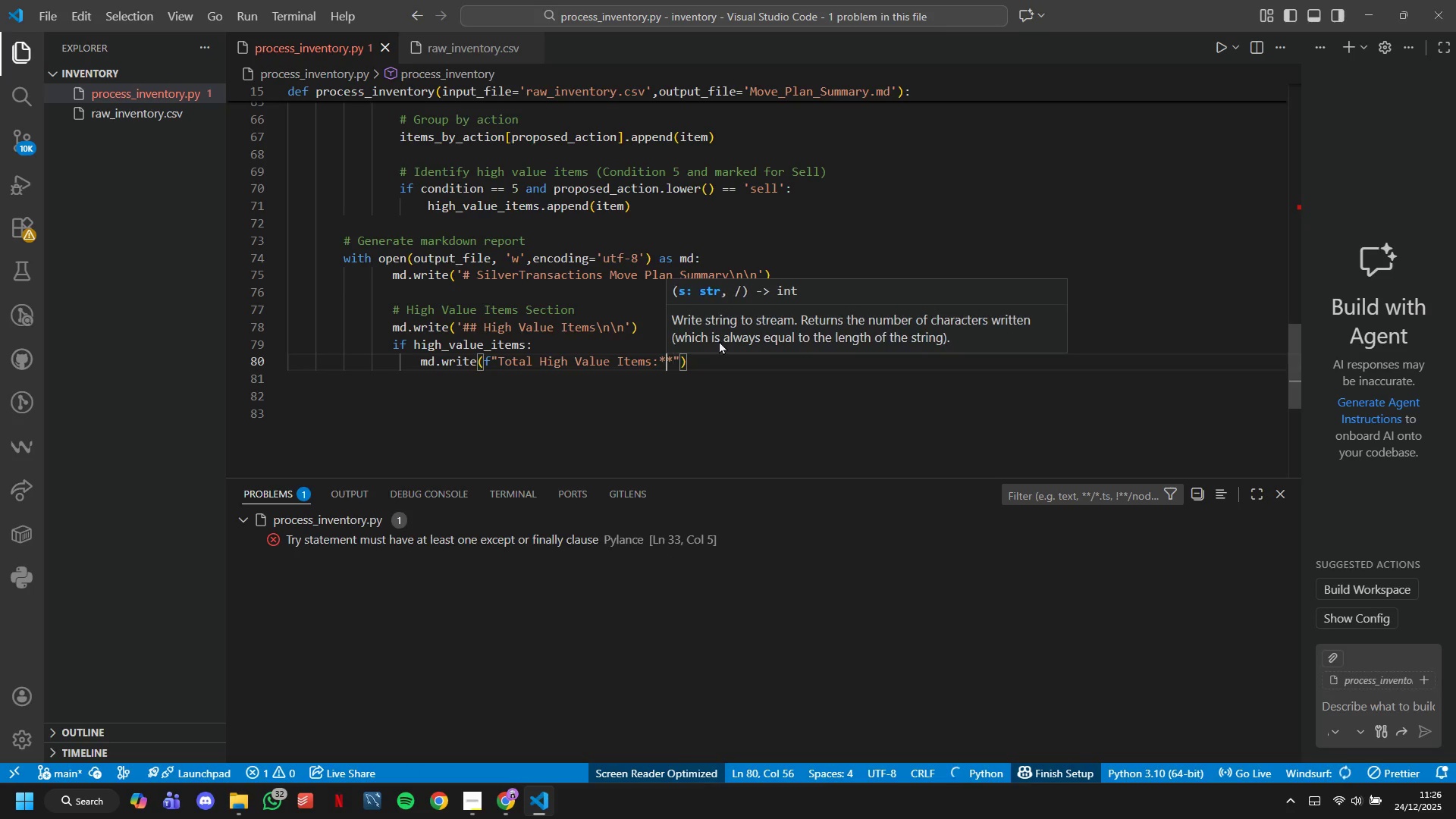 
hold_key(key=ArrowLeft, duration=1.2)
 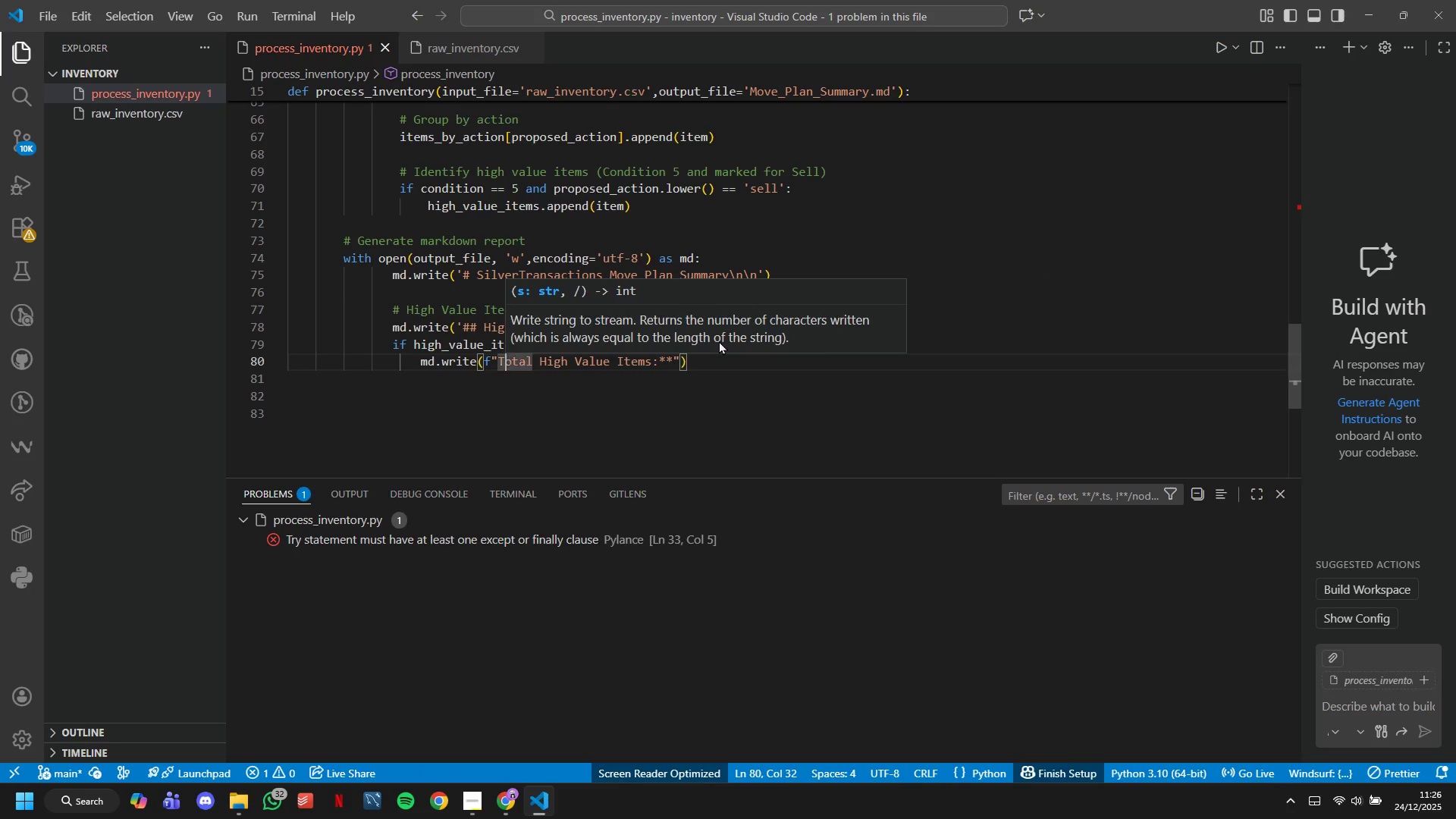 
key(ArrowLeft)
 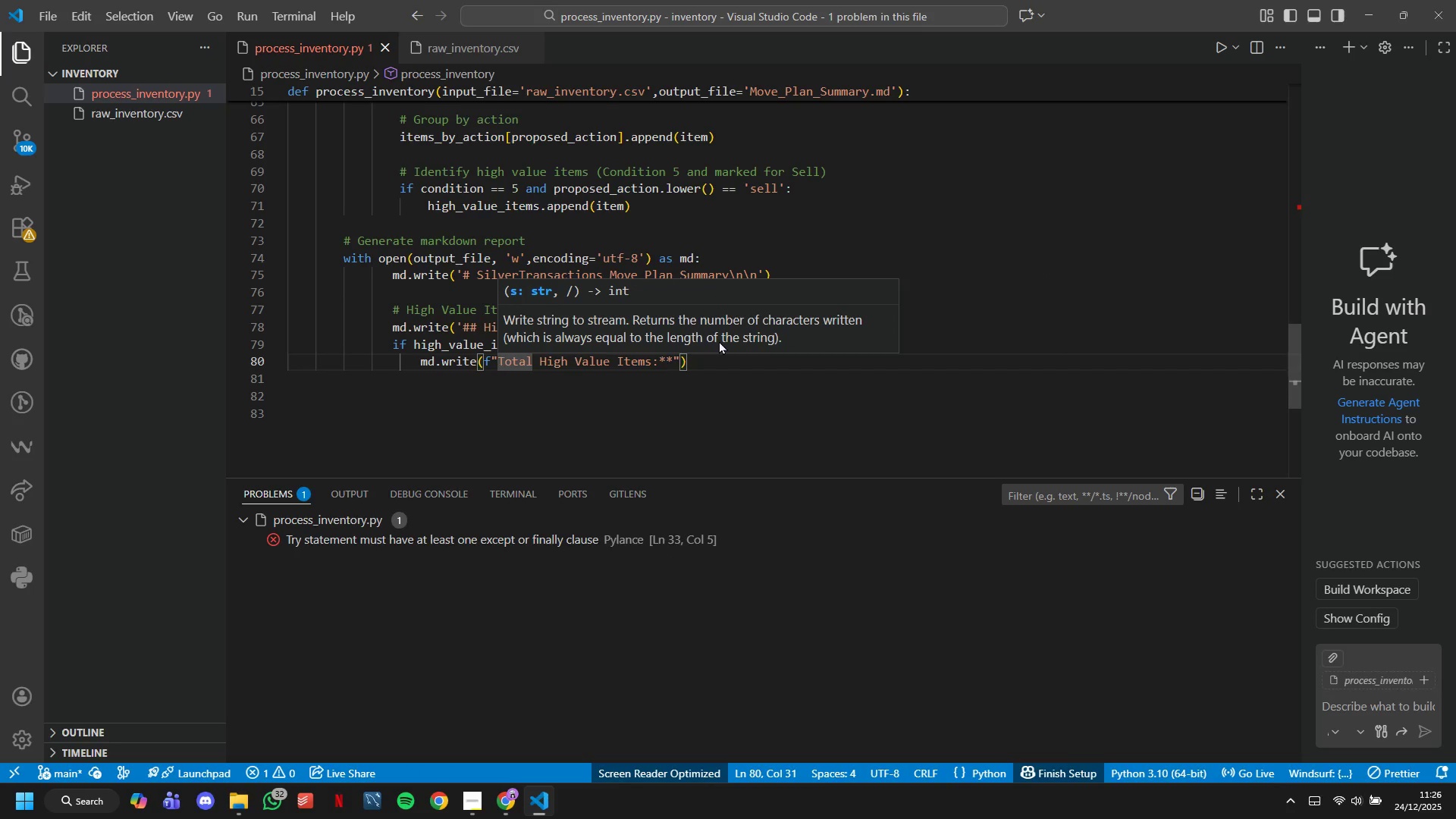 
type(**)
 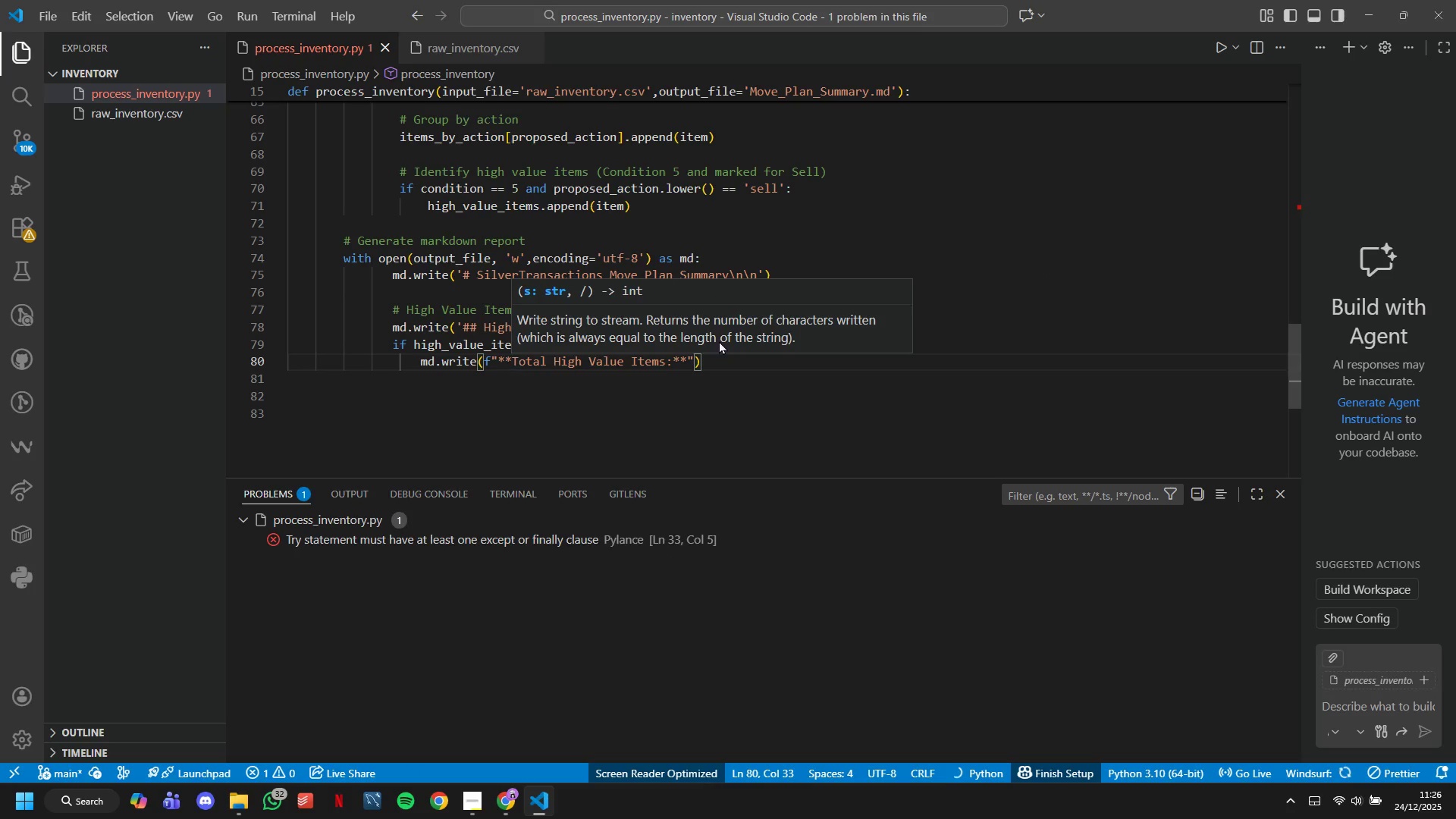 
hold_key(key=ArrowRight, duration=0.84)
 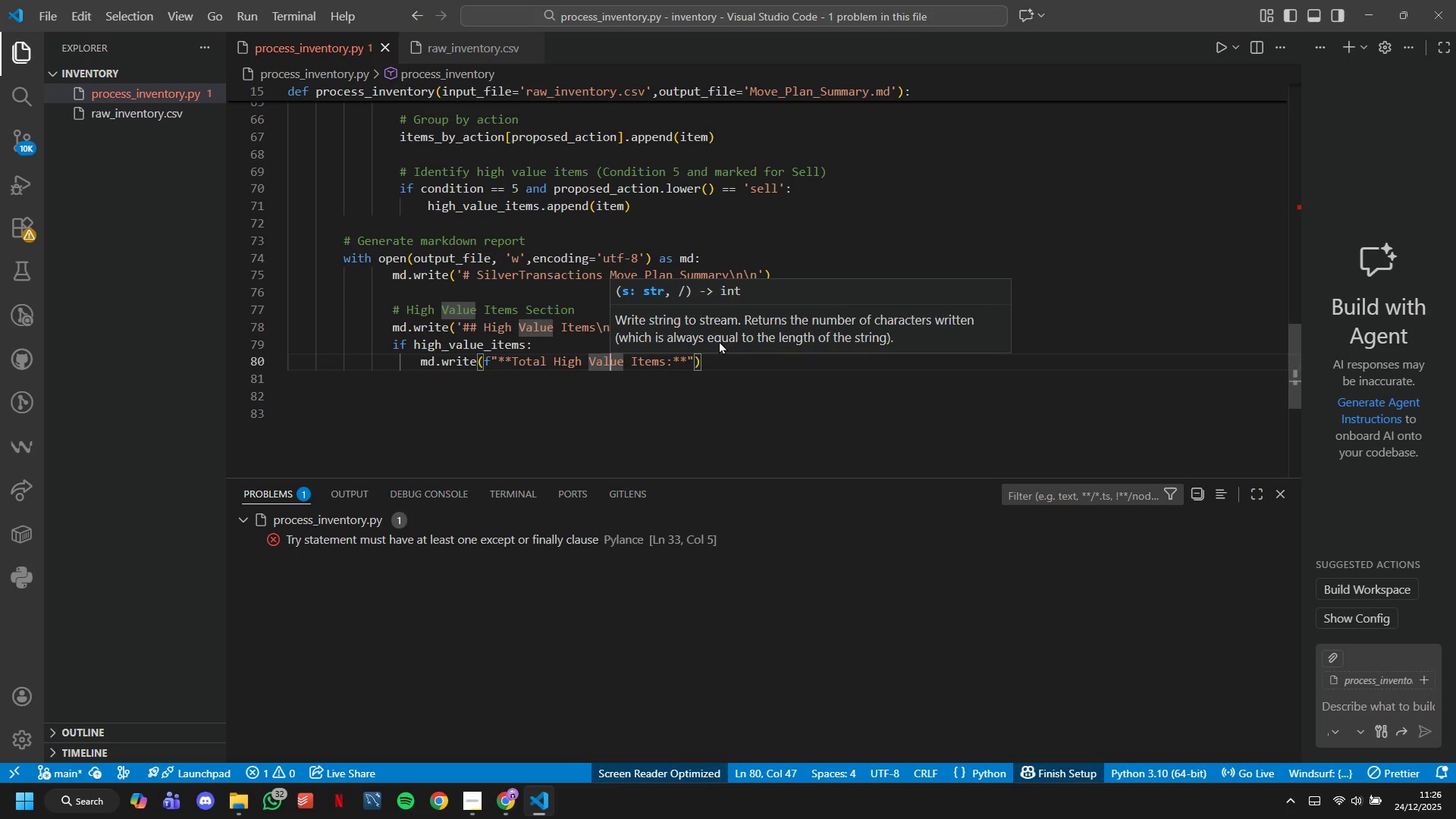 
hold_key(key=ArrowRight, duration=1.22)
 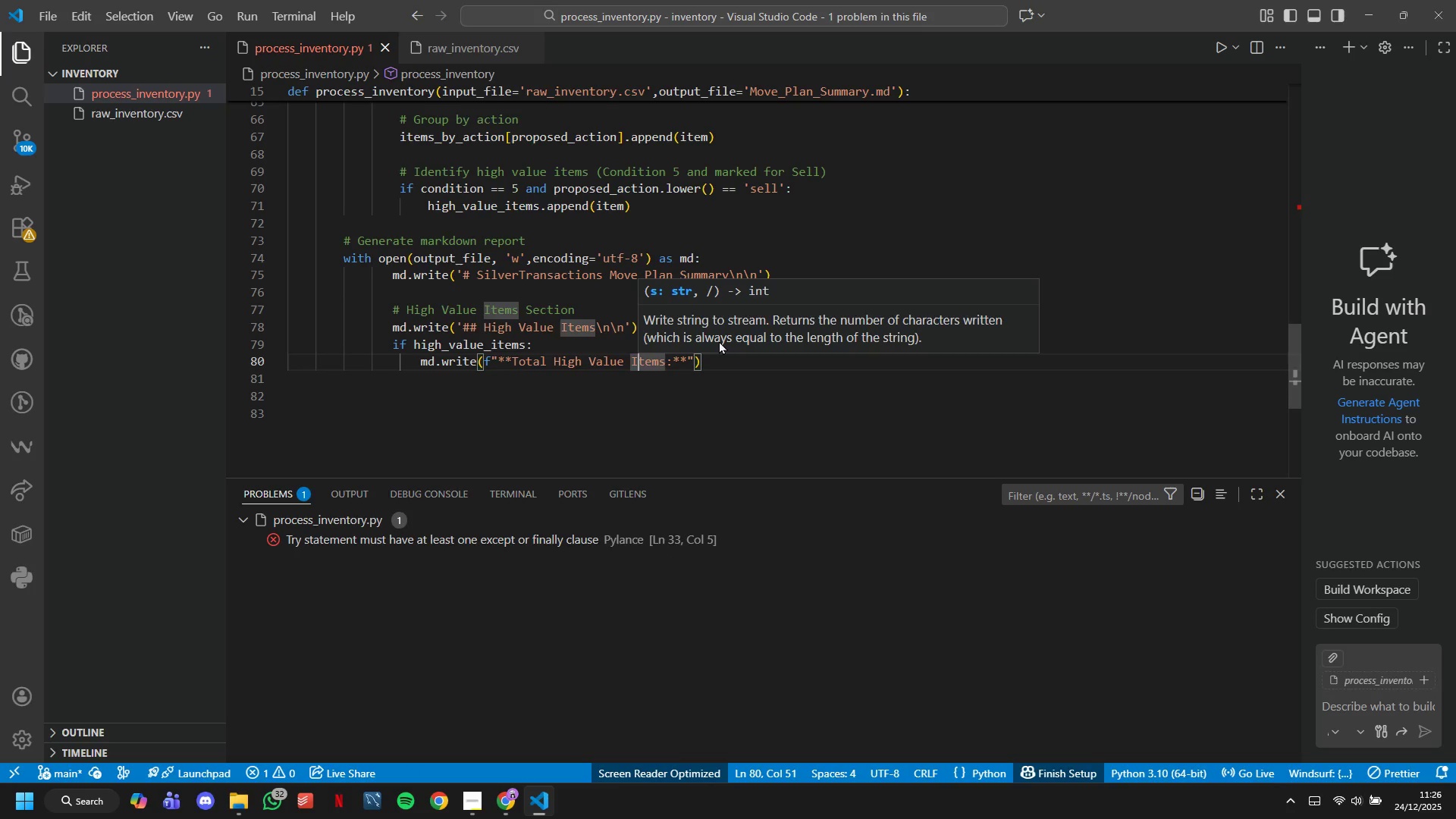 
key(ArrowRight)
 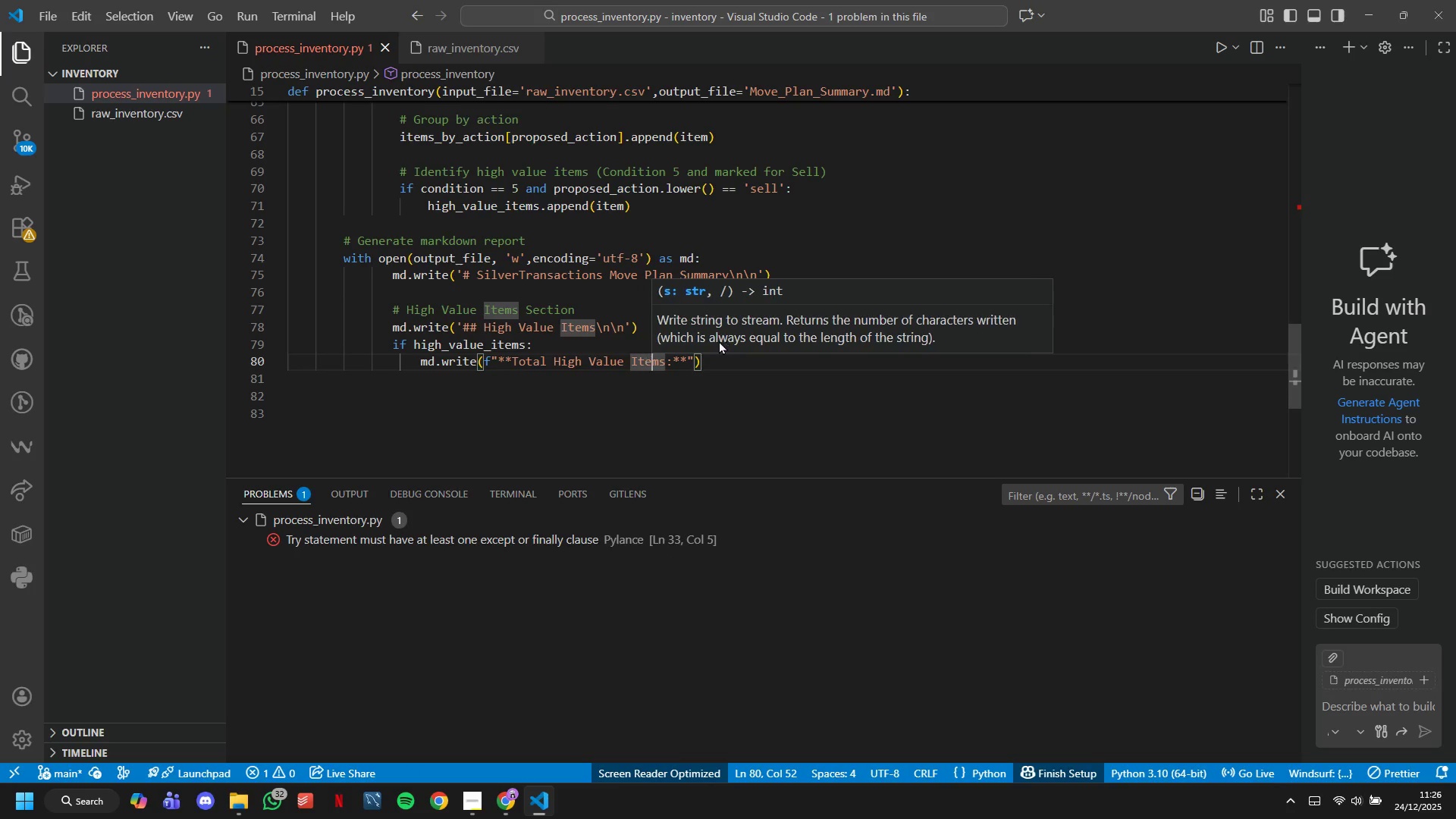 
key(ArrowRight)
 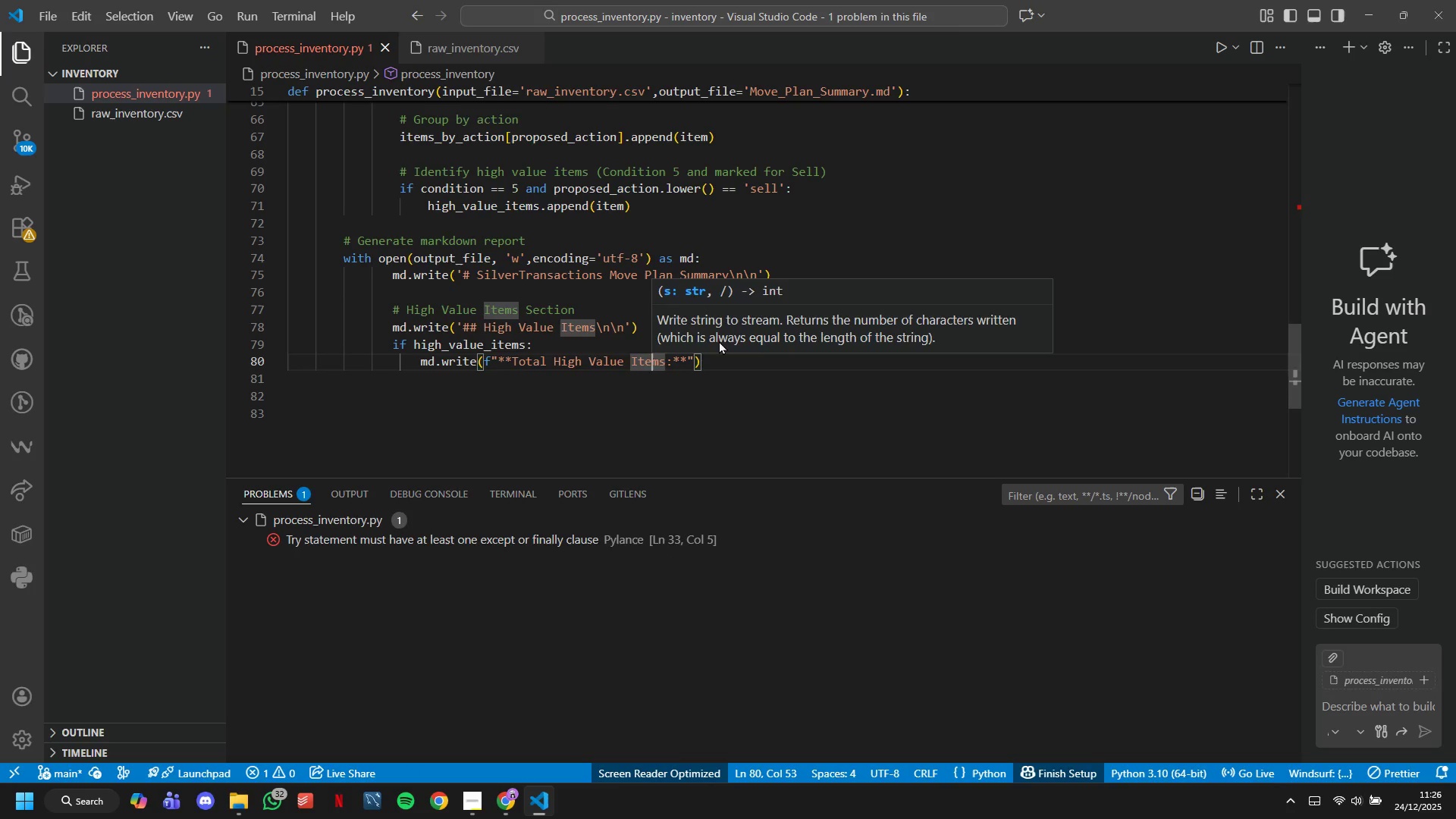 
key(ArrowRight)
 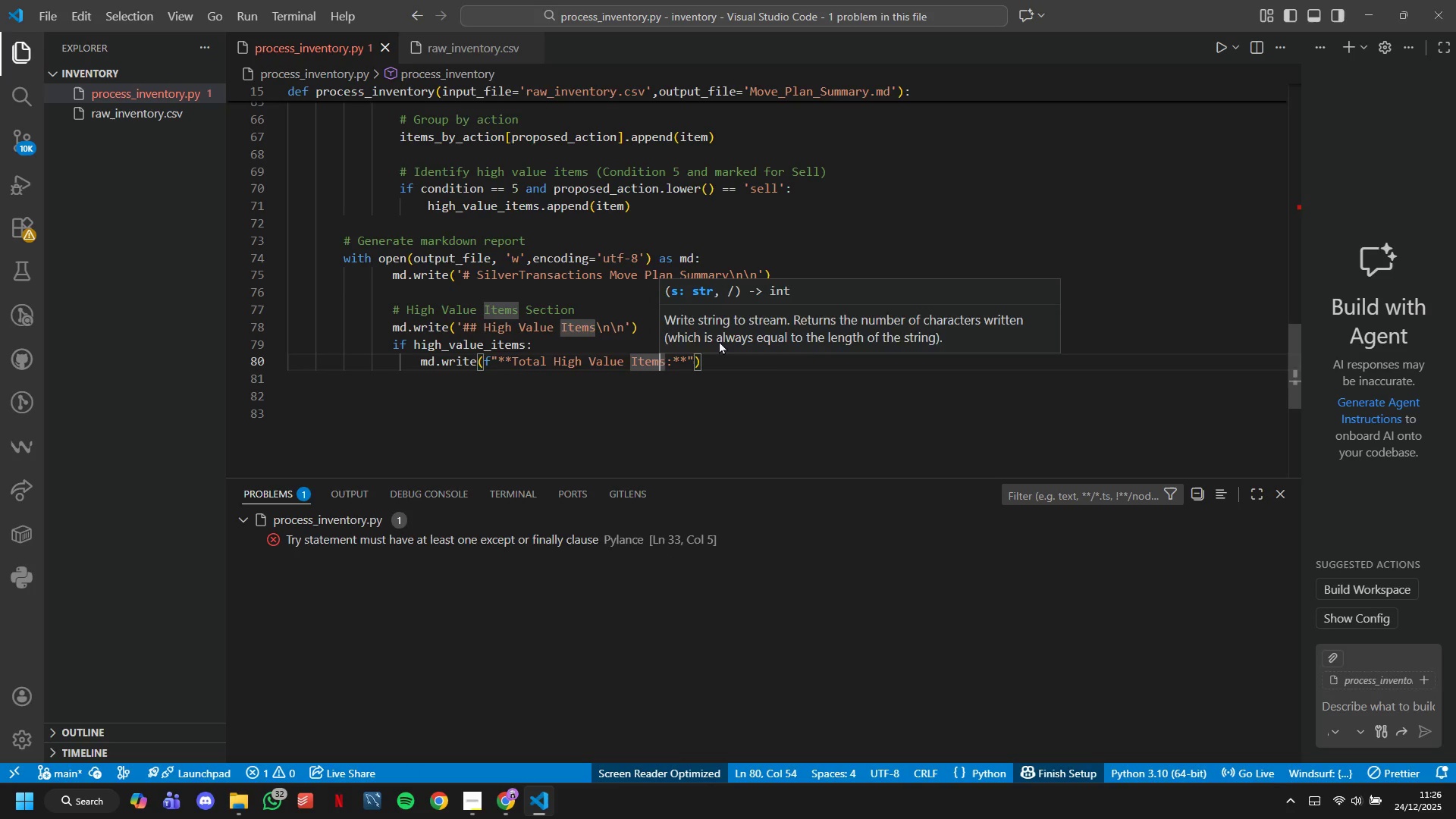 
key(ArrowRight)
 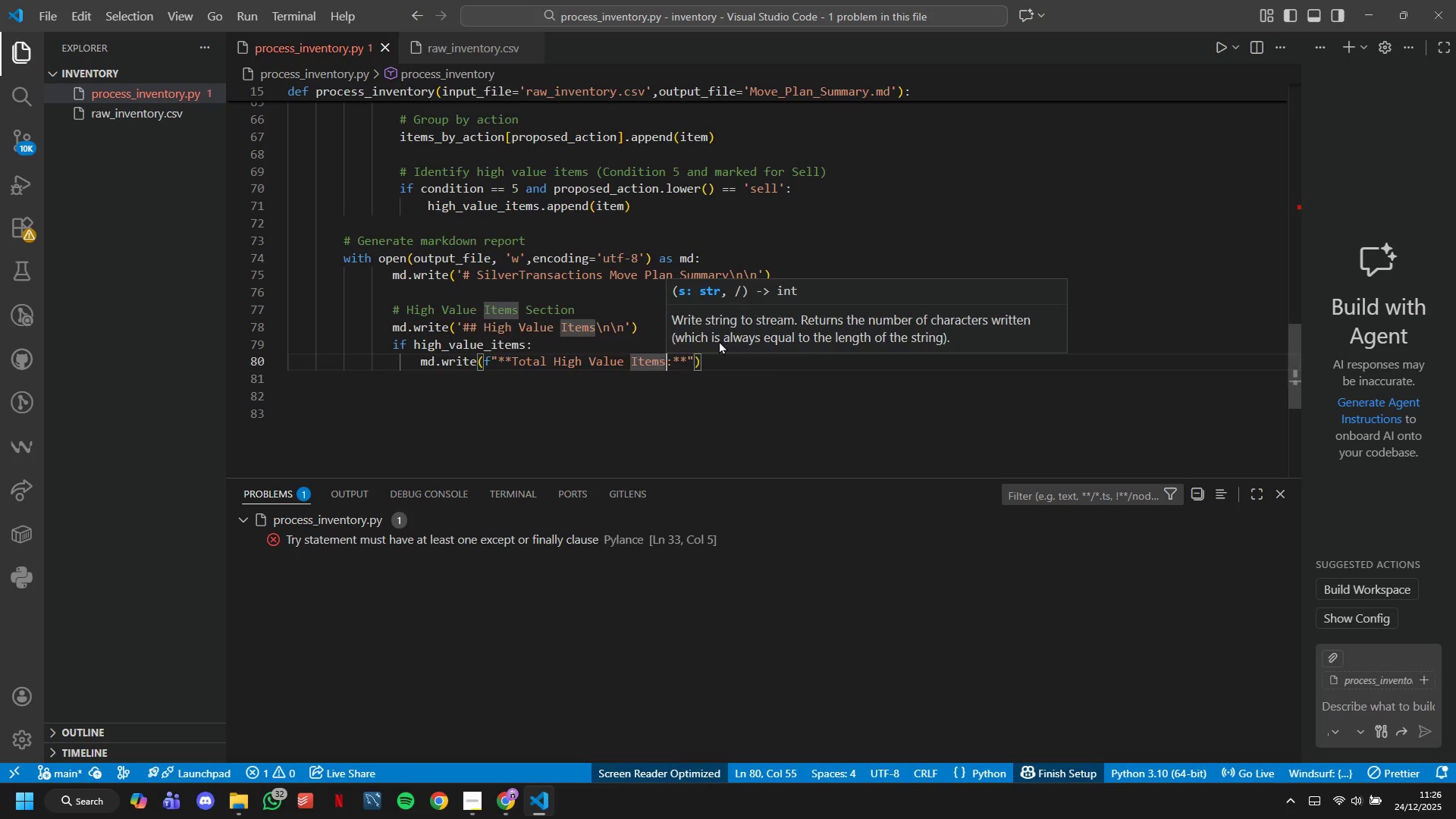 
key(ArrowRight)
 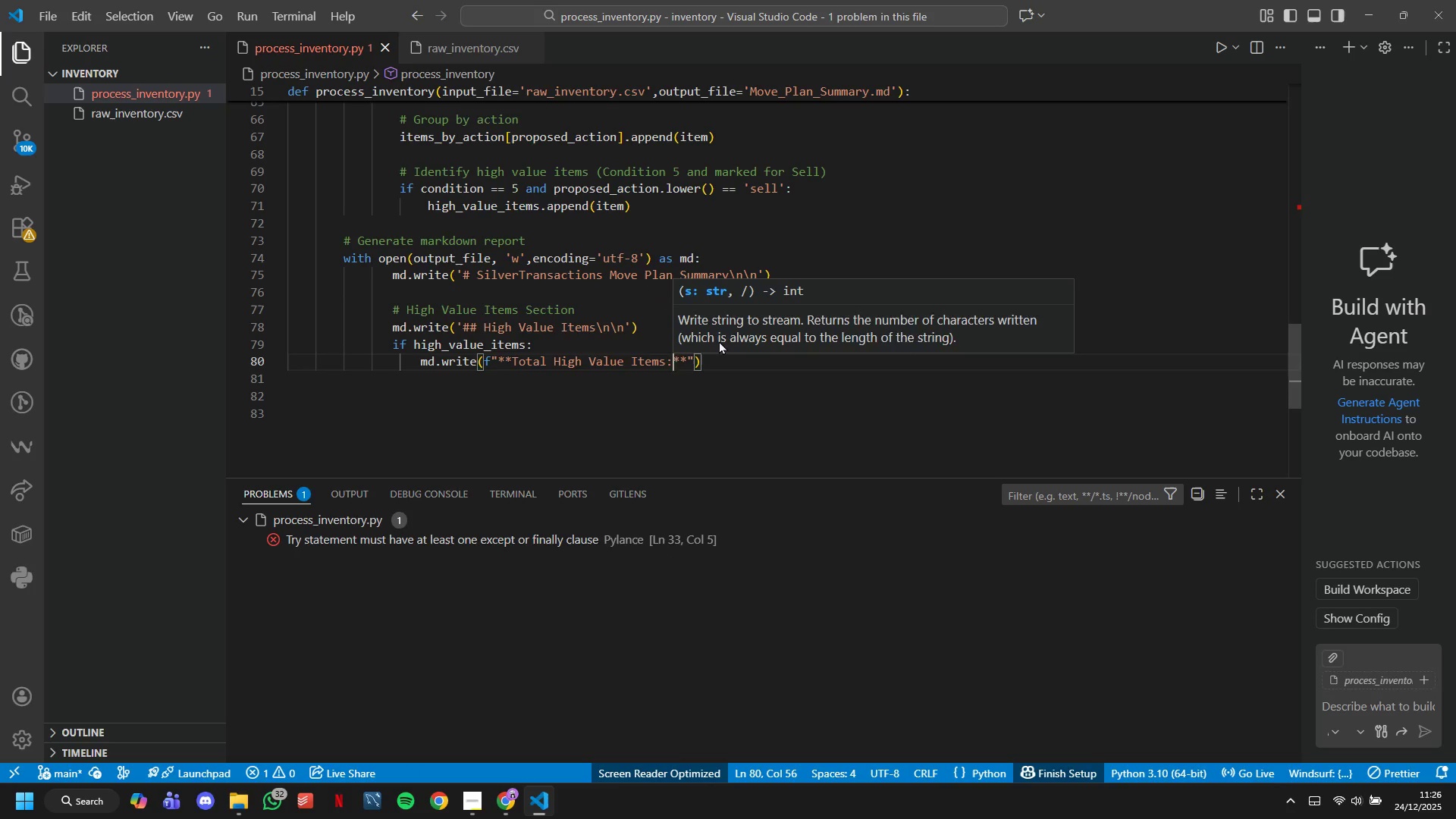 
key(ArrowRight)
 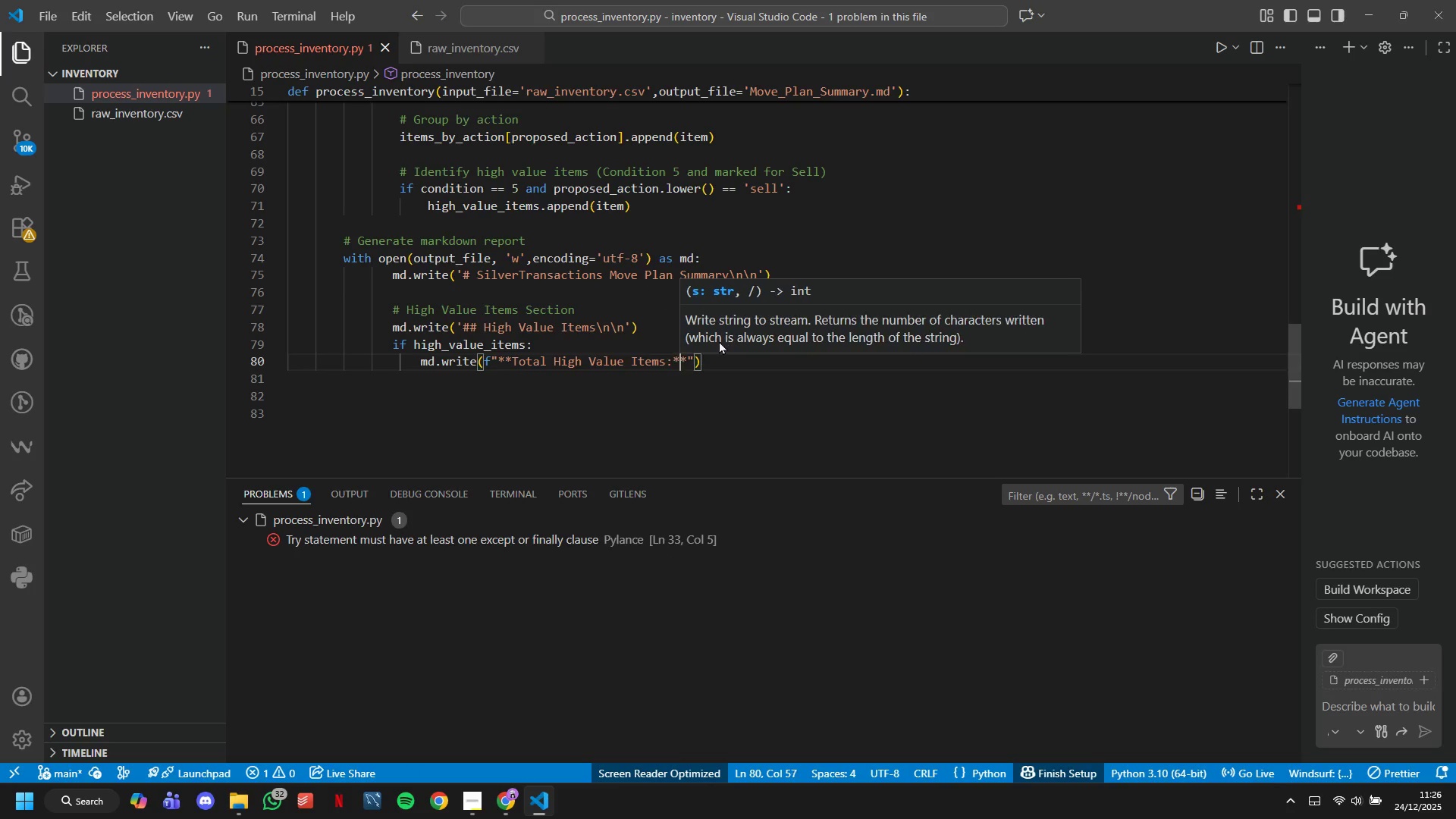 
key(ArrowRight)
 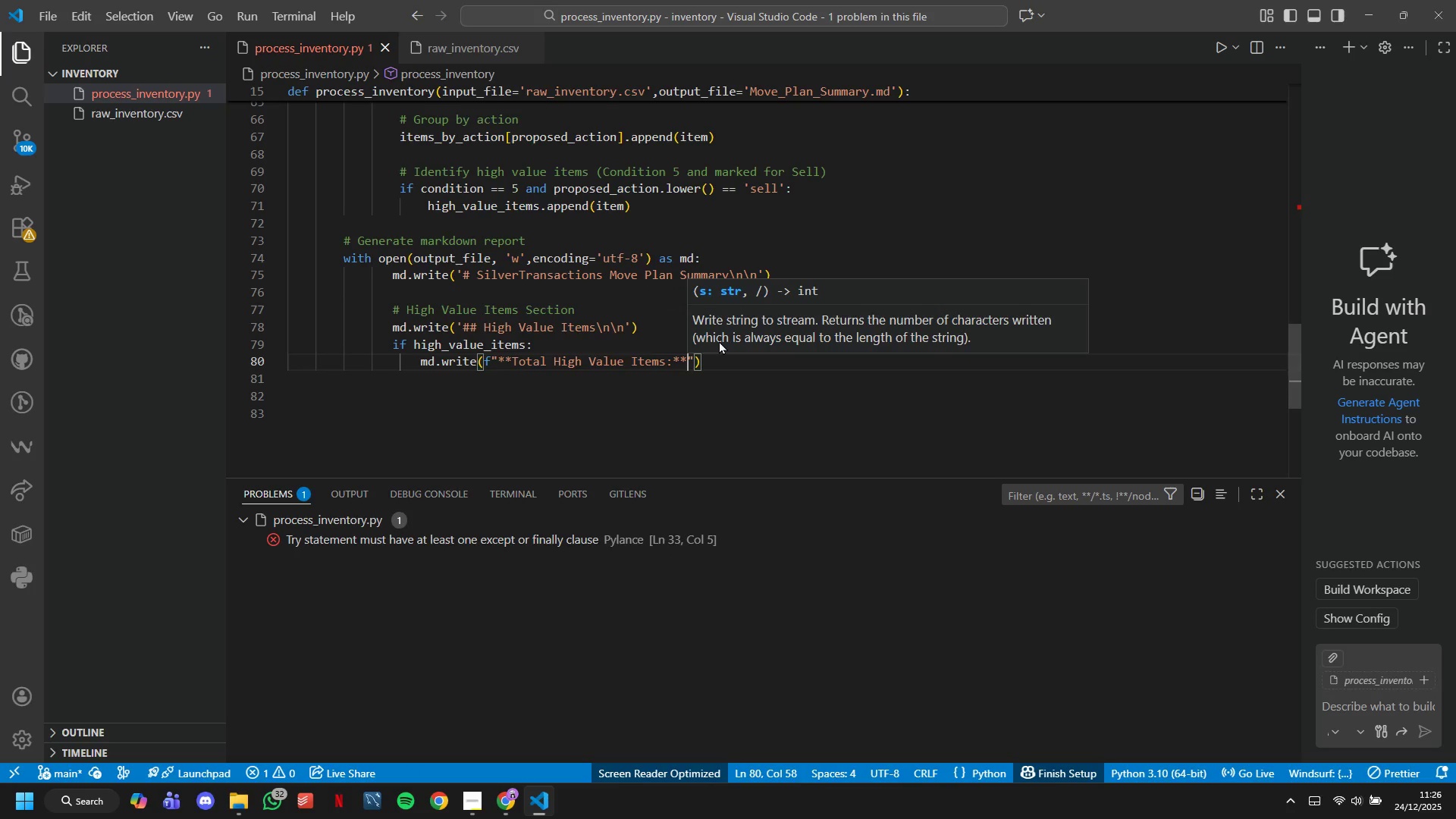 
type( {len(high_)
key(Backspace)
type(value-Items)
 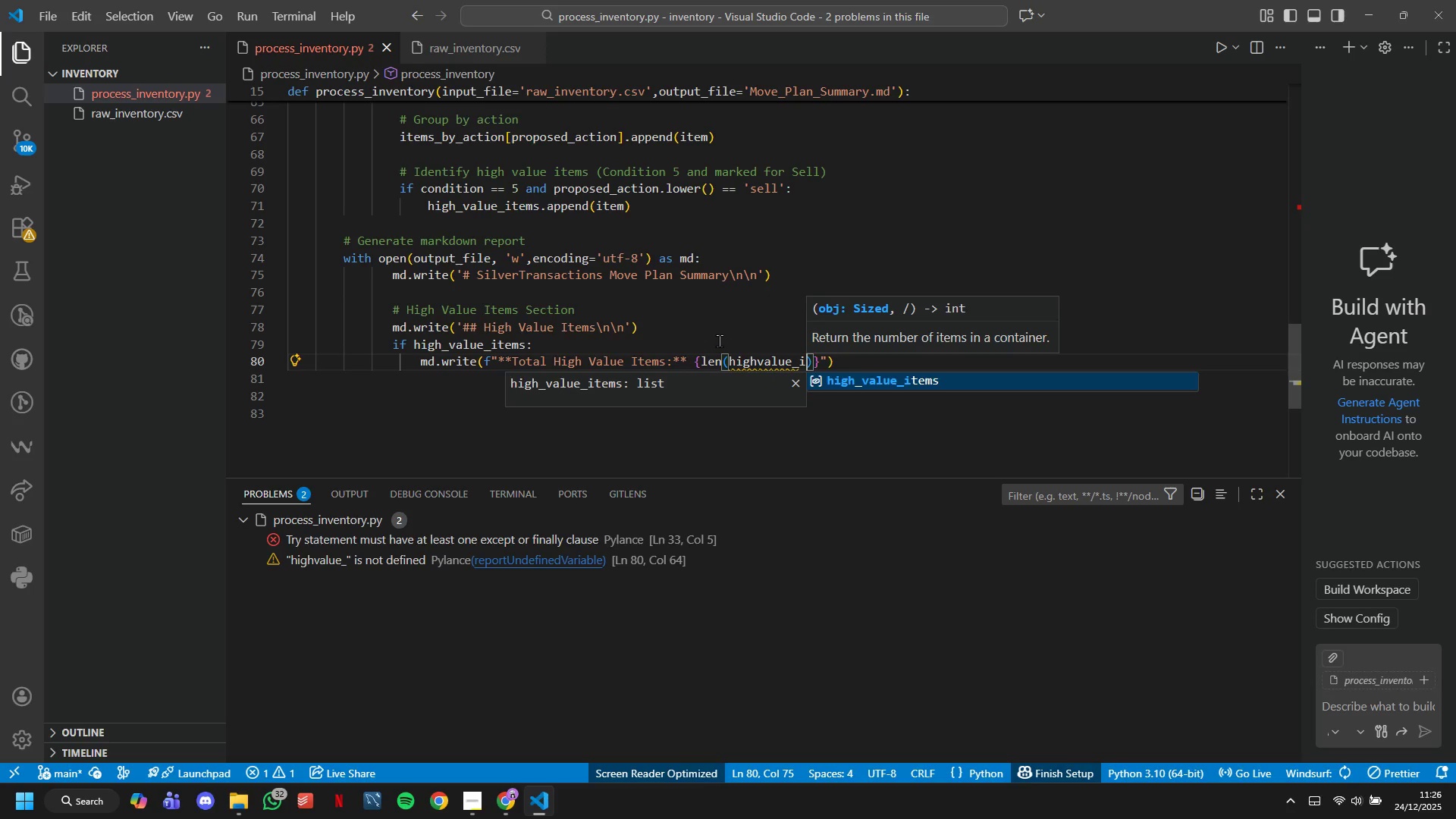 
key(ArrowRight)
 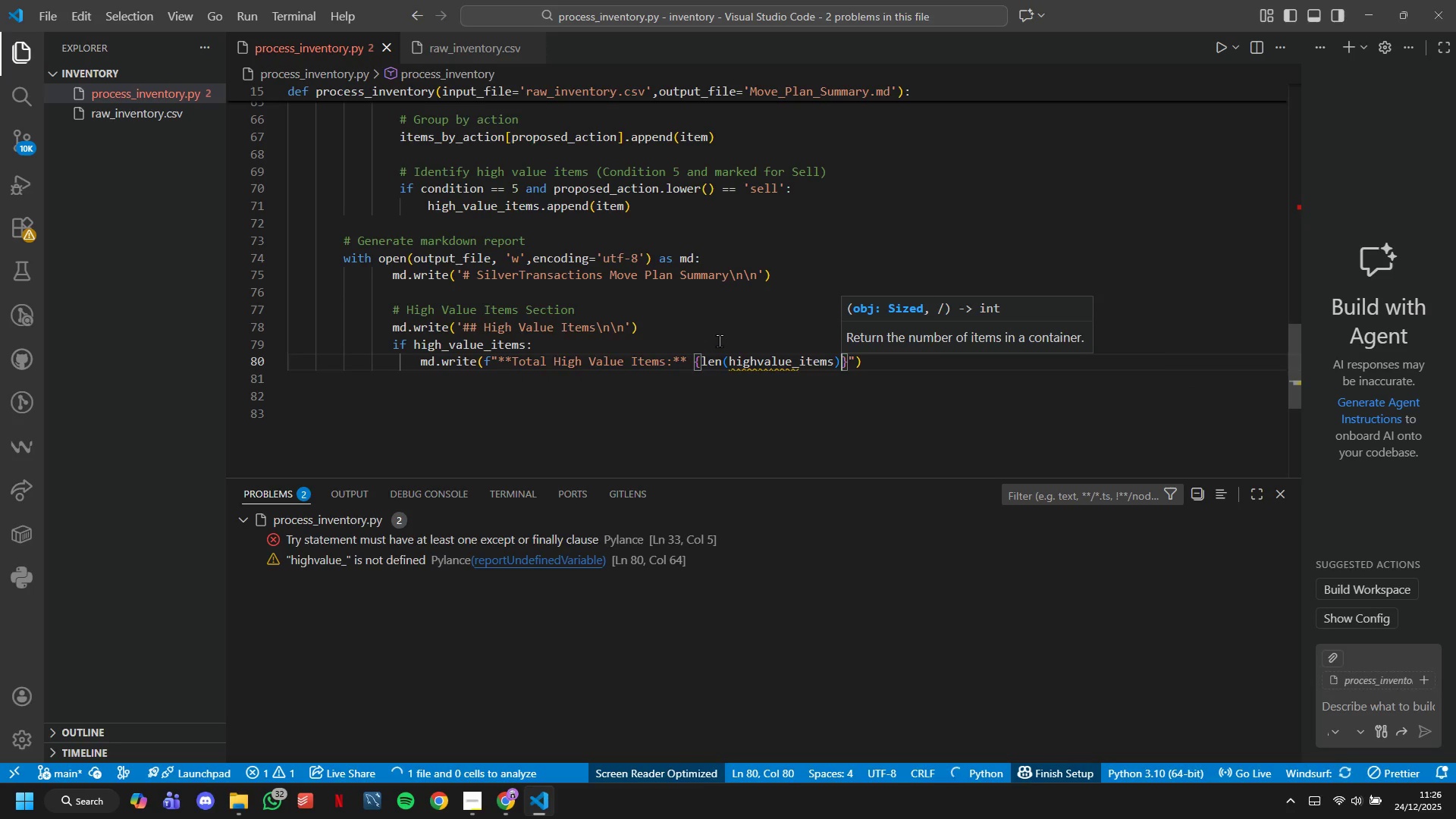 
key(ArrowRight)
 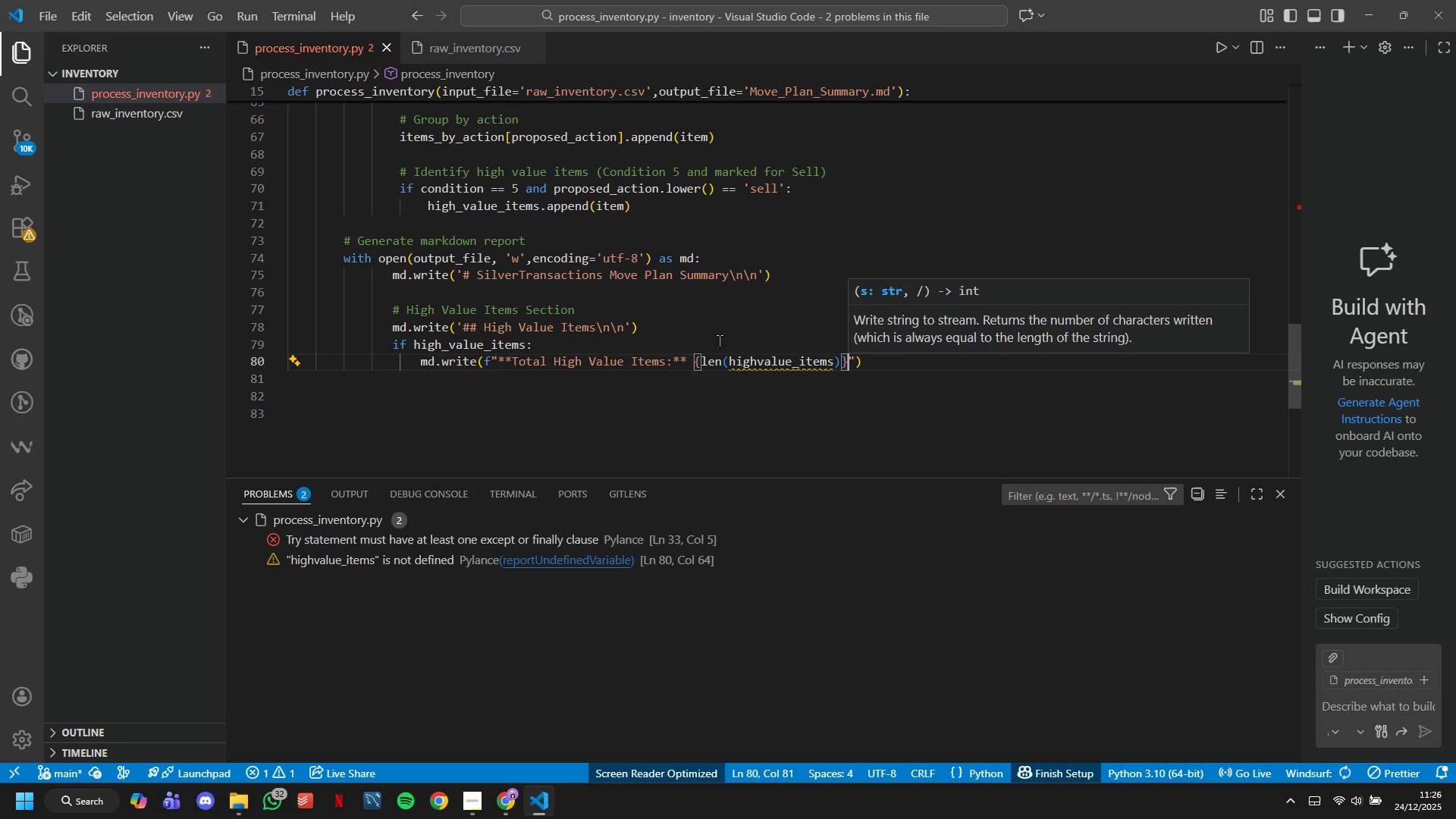 
key(Backslash)
 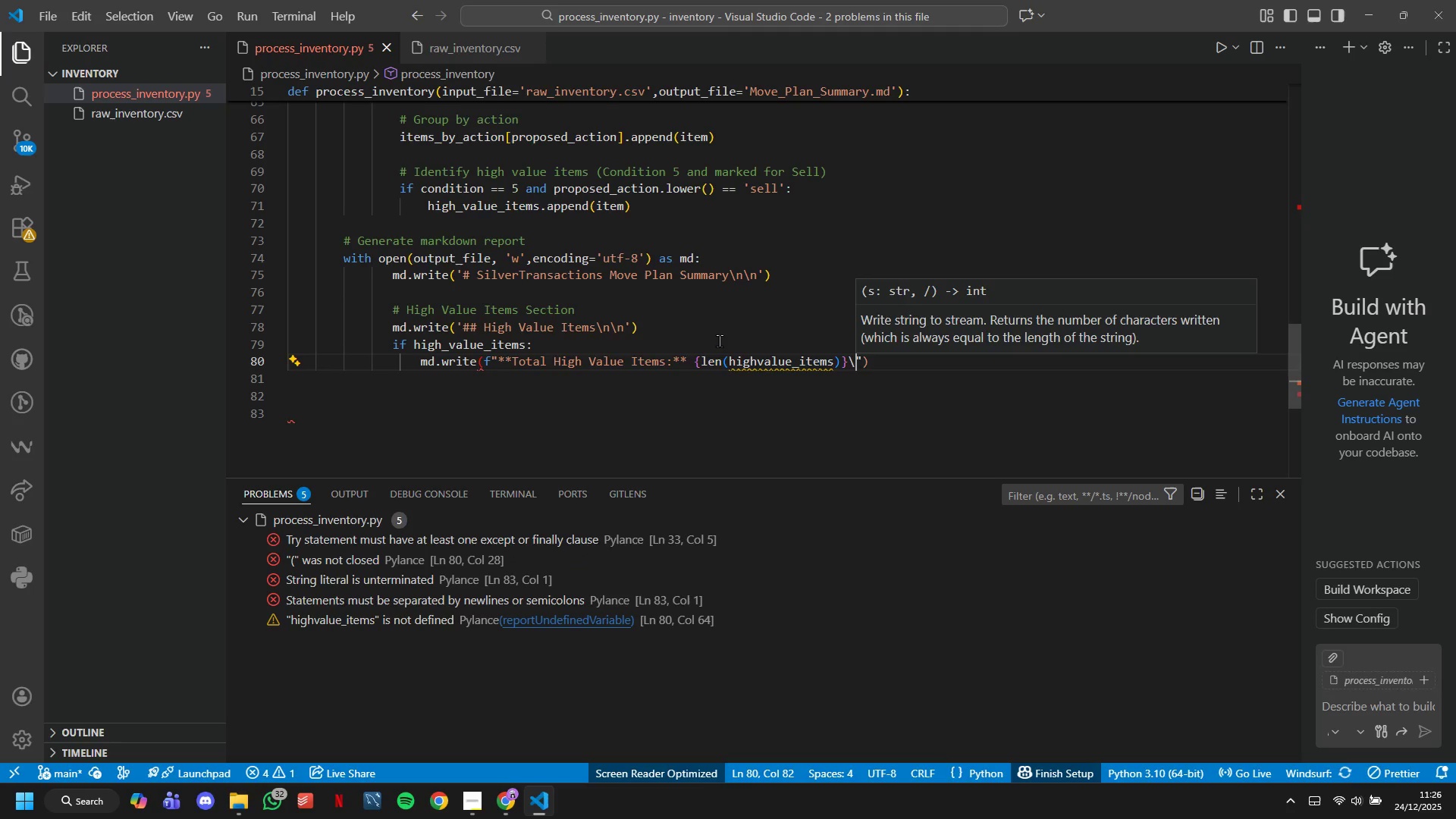 
key(N)
 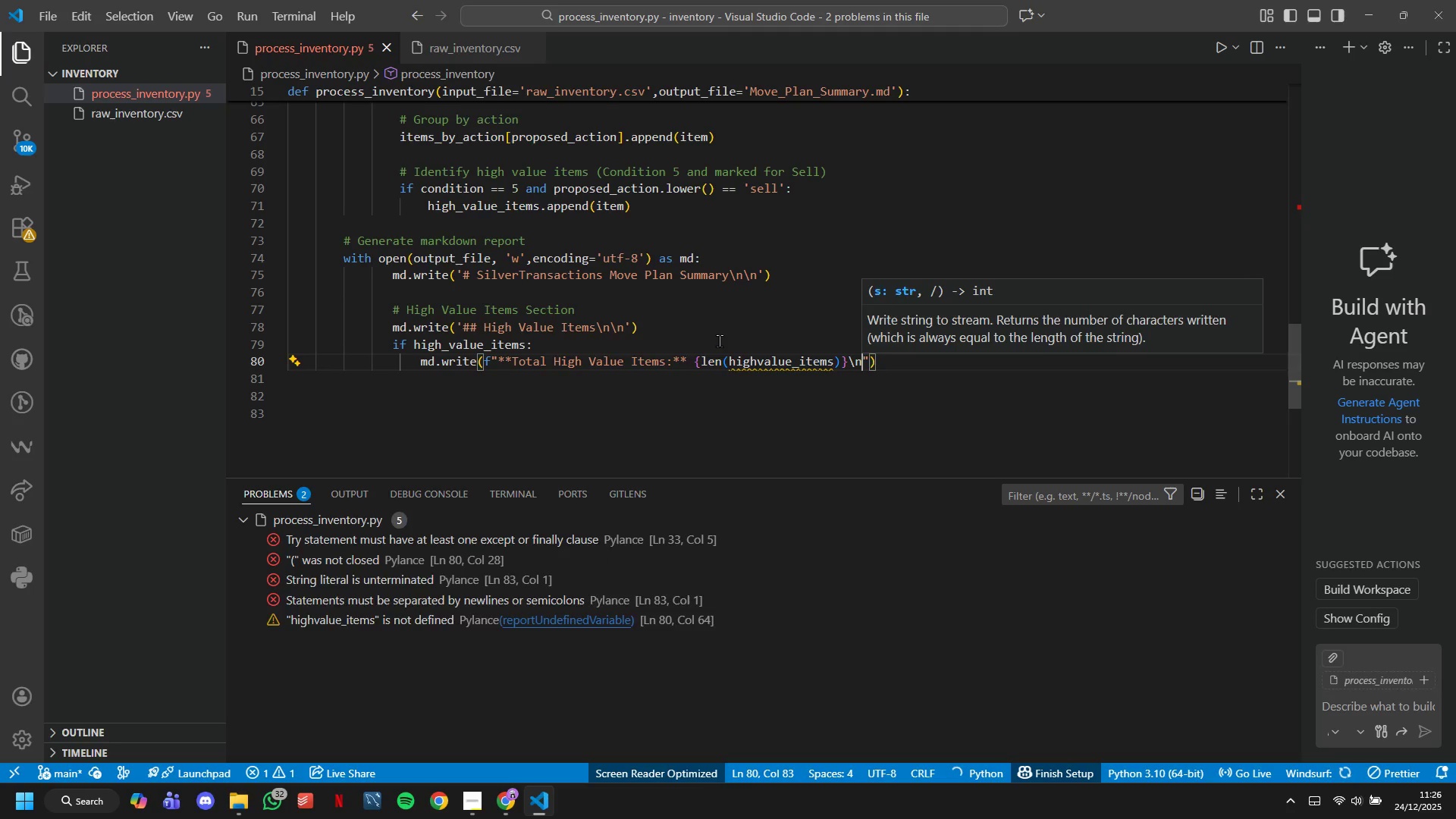 
key(Backslash)
 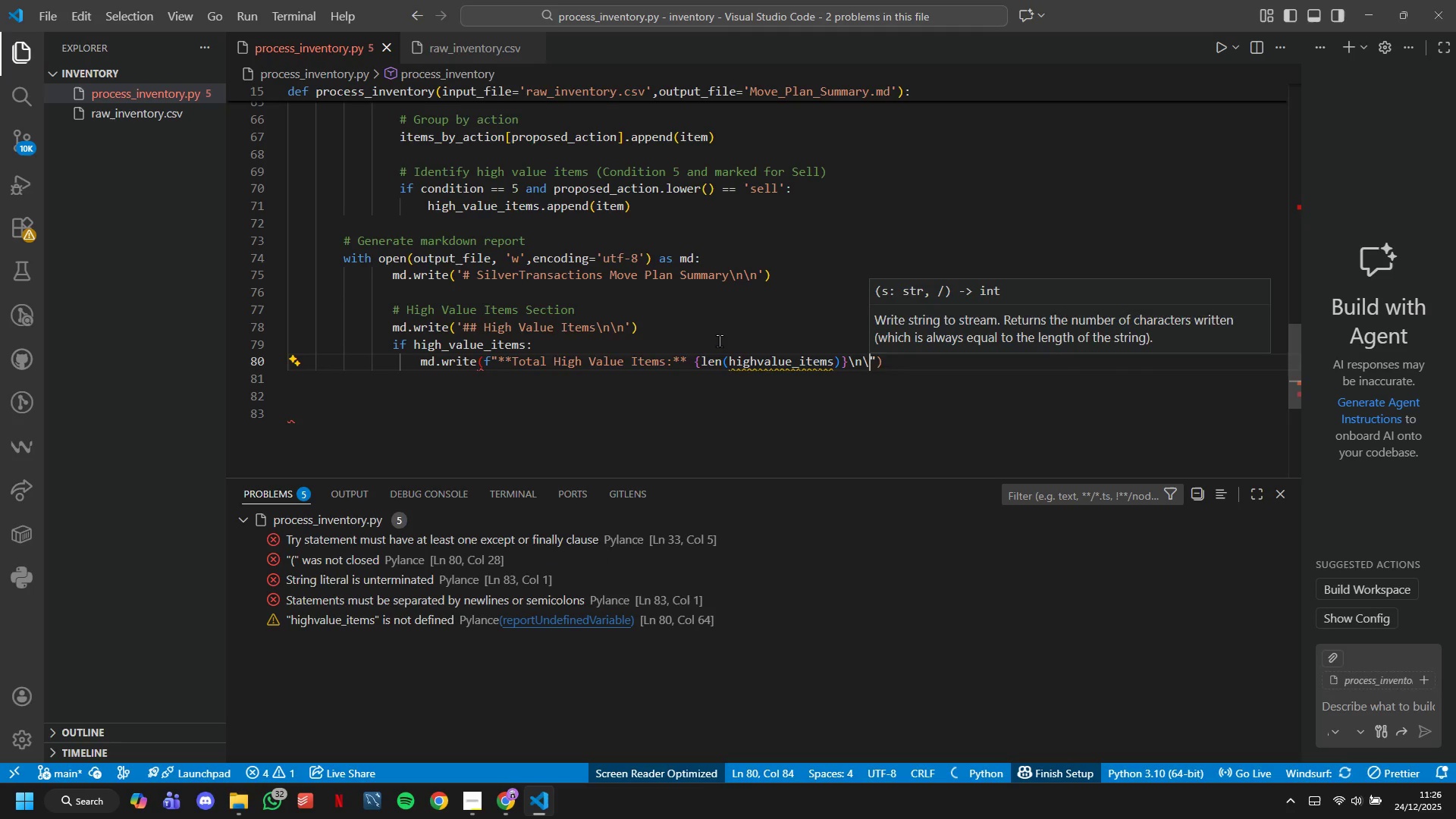 
key(N)
 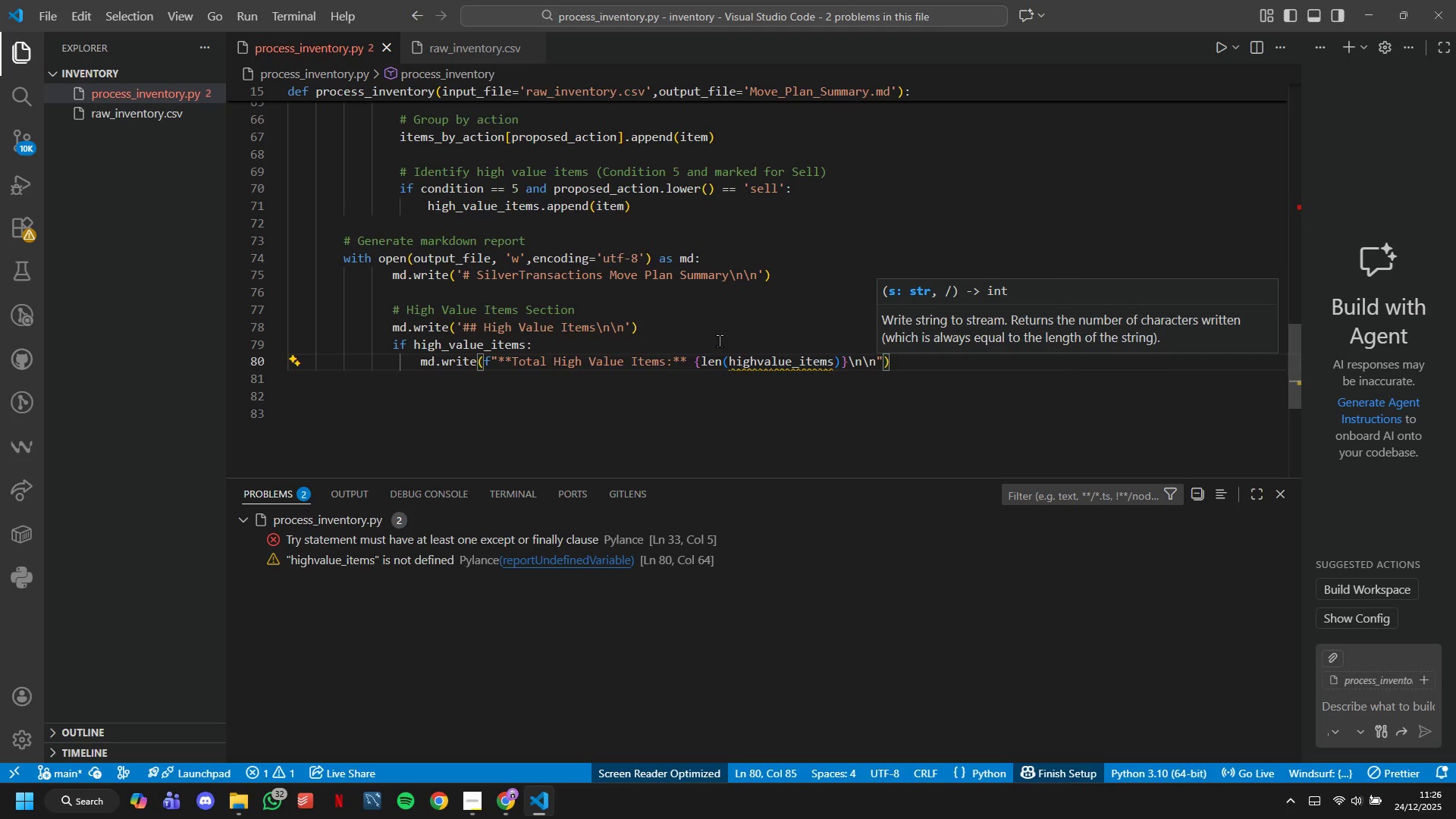 
key(ArrowRight)
 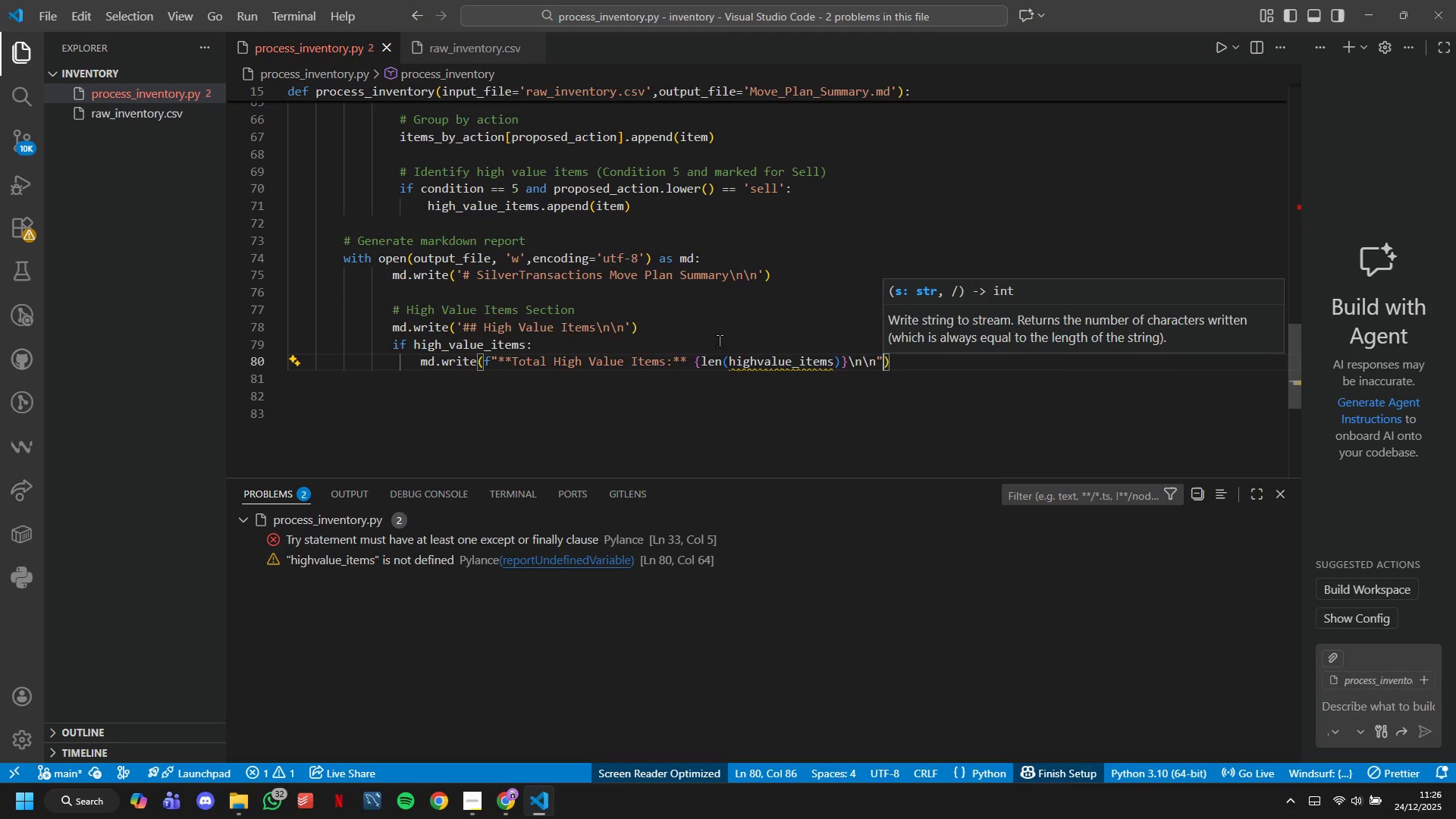 
key(ArrowRight)
 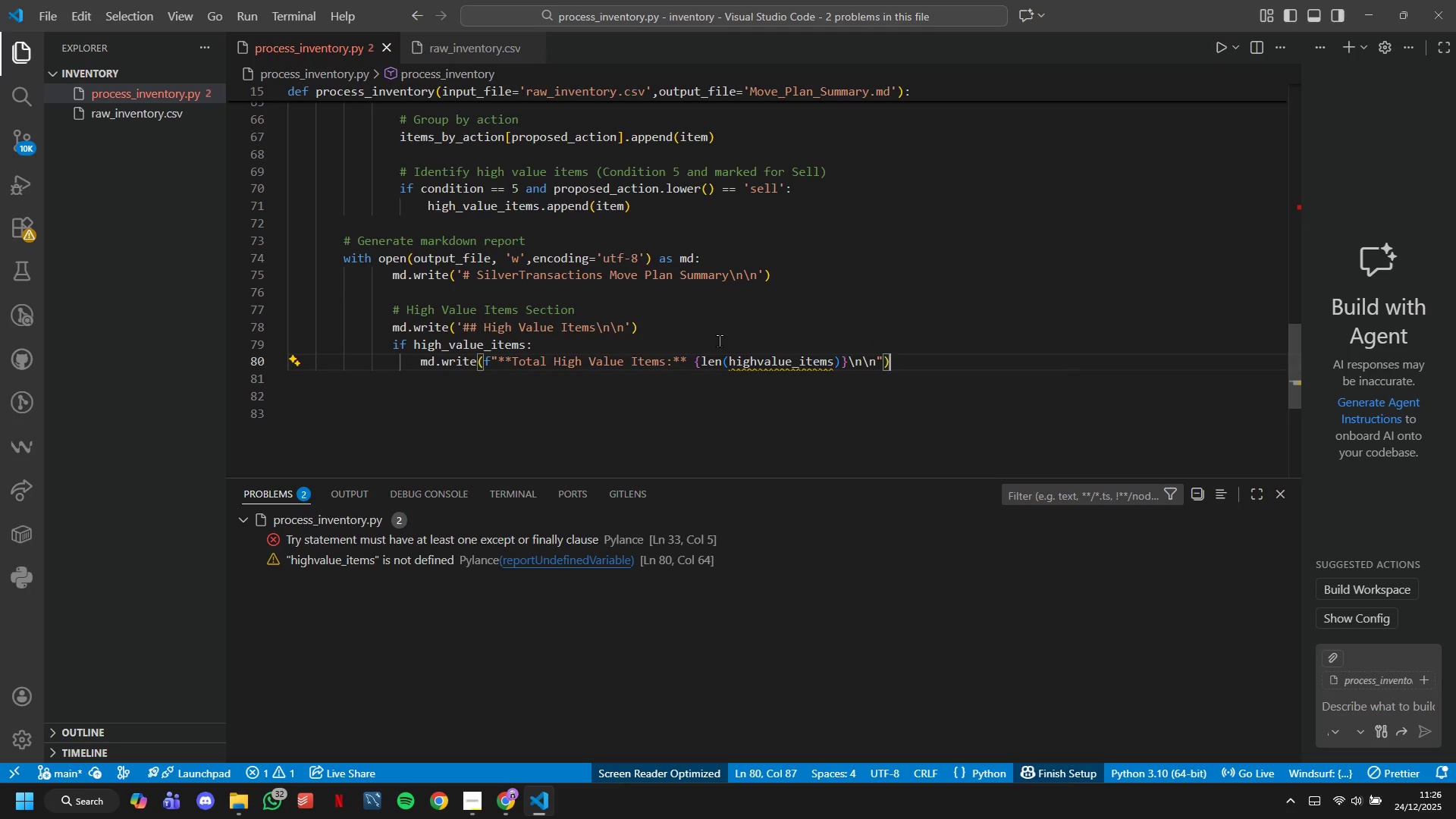 
key(Enter)
 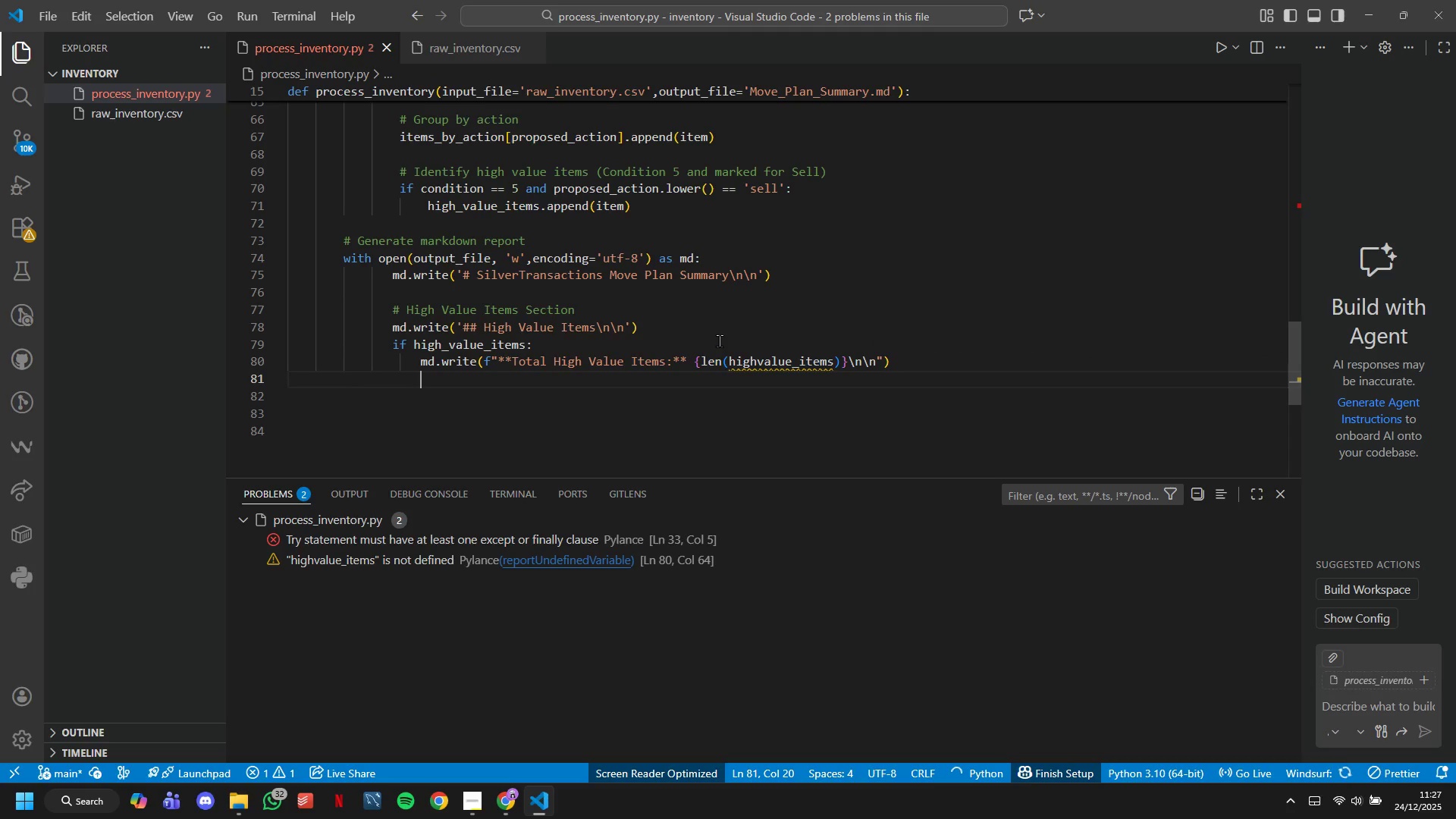 
type(for o)
key(Backspace)
type(item )
 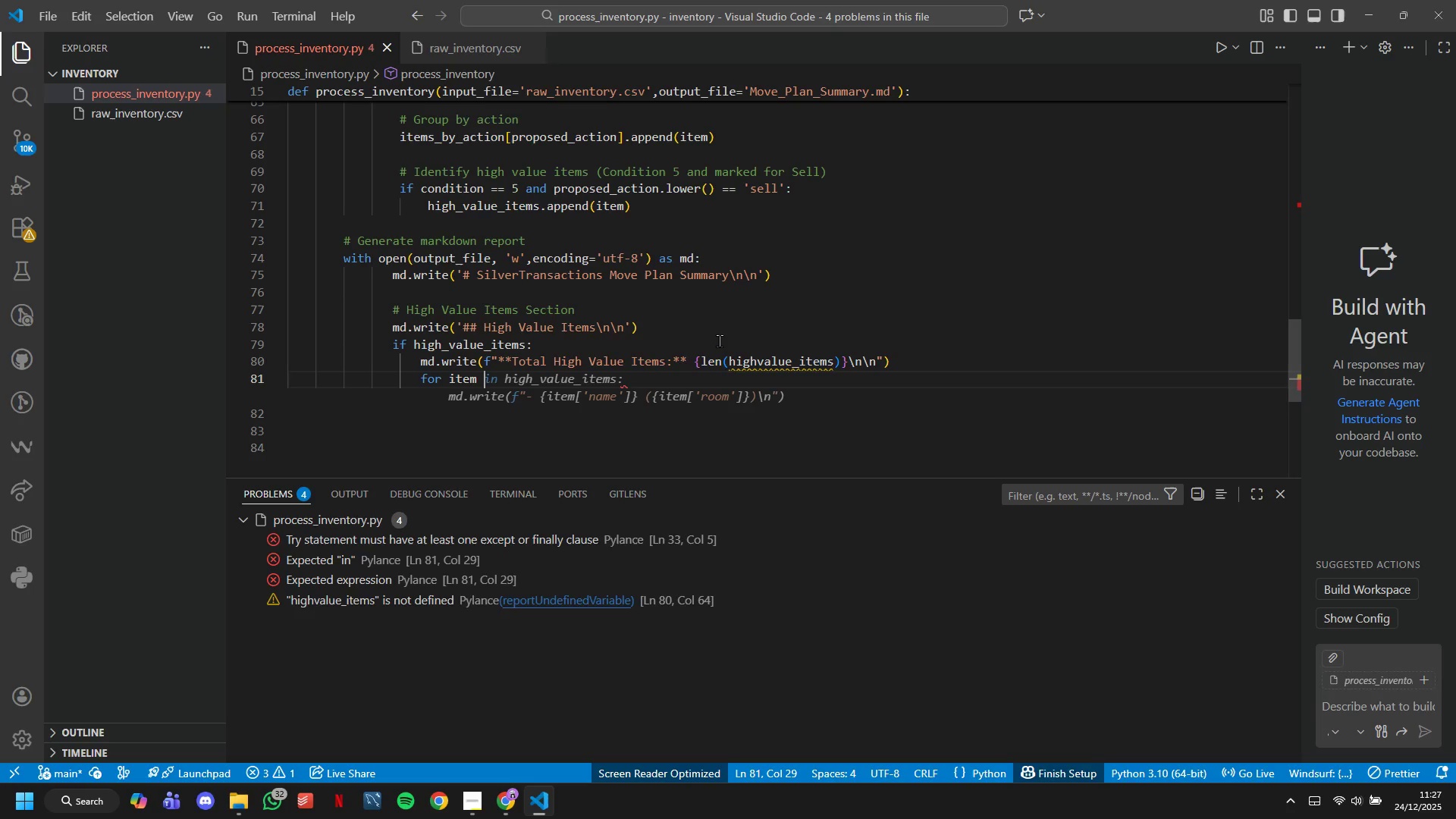 
type(in high-Value_Items')
 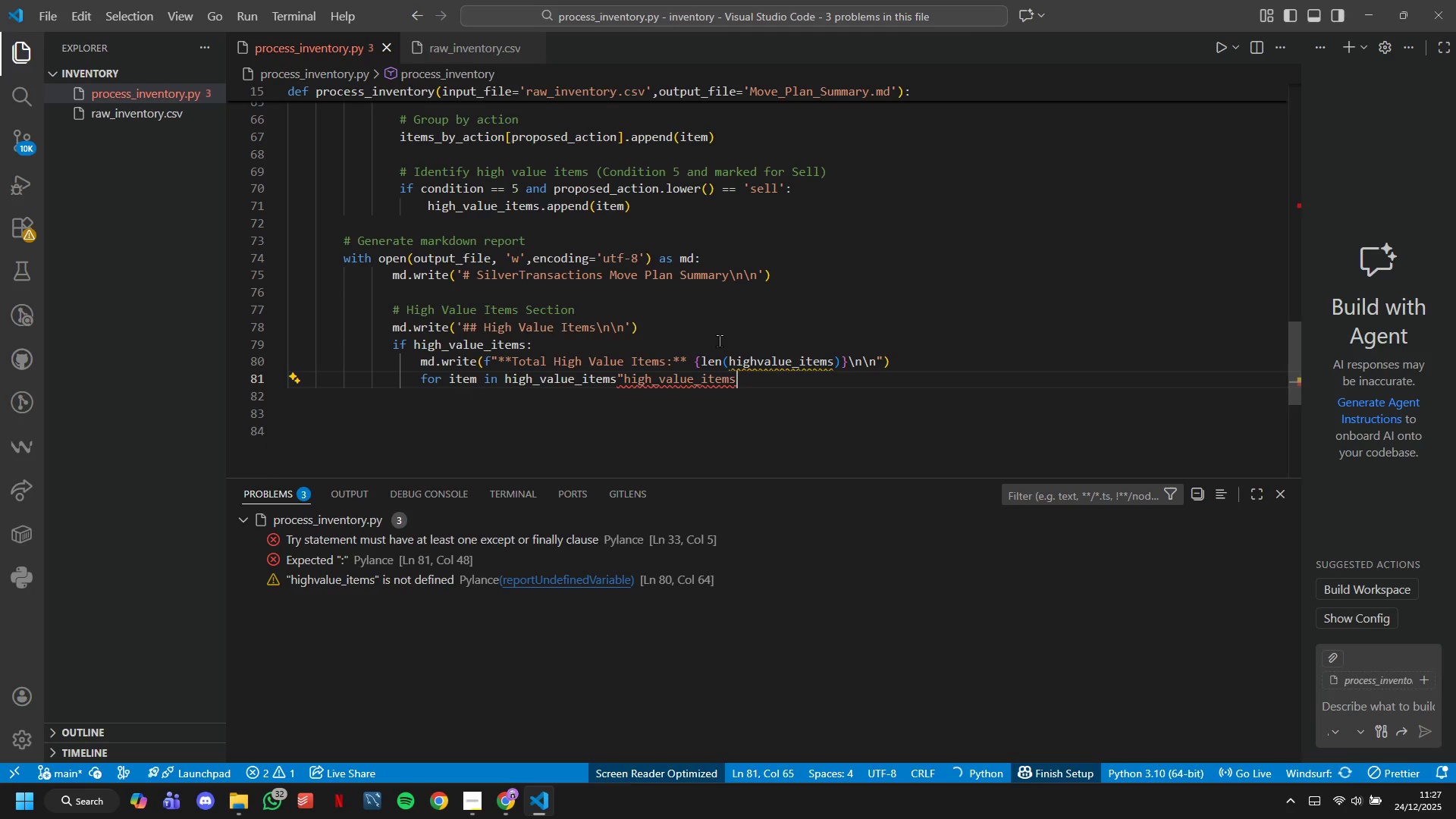 
 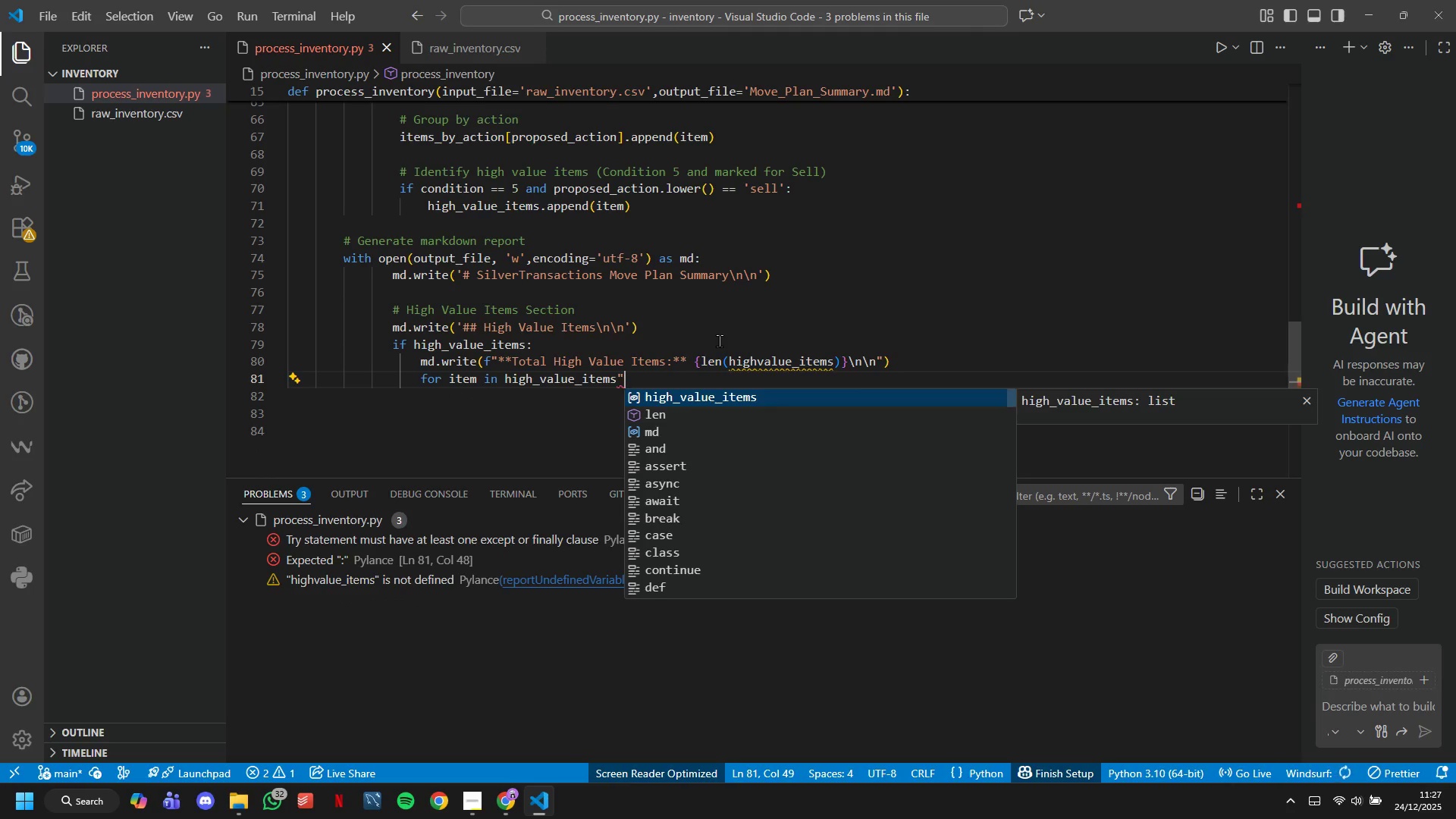 
key(Enter)
 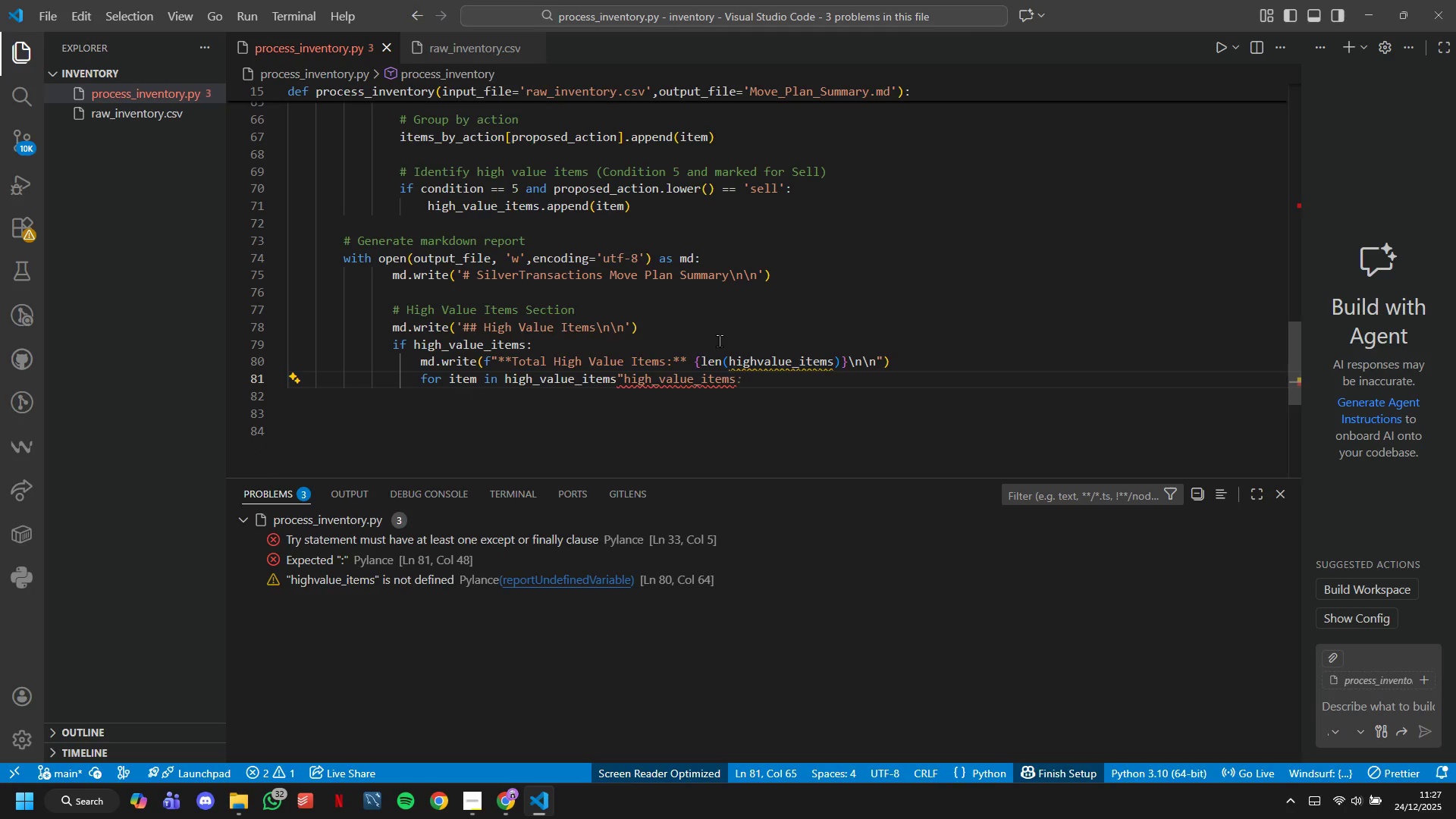 
key(Shift+Semicolon)
 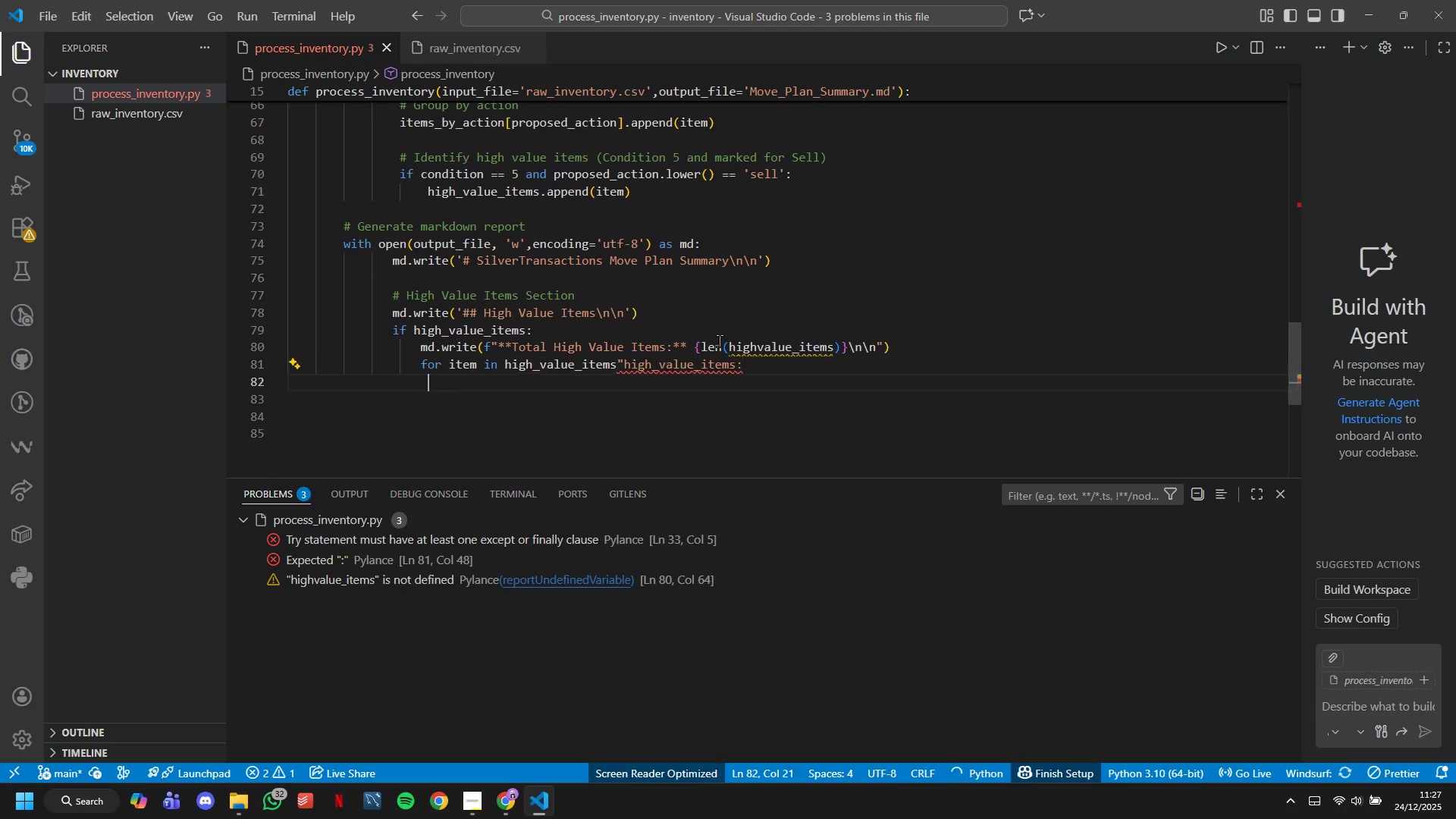 
wait(19.69)
 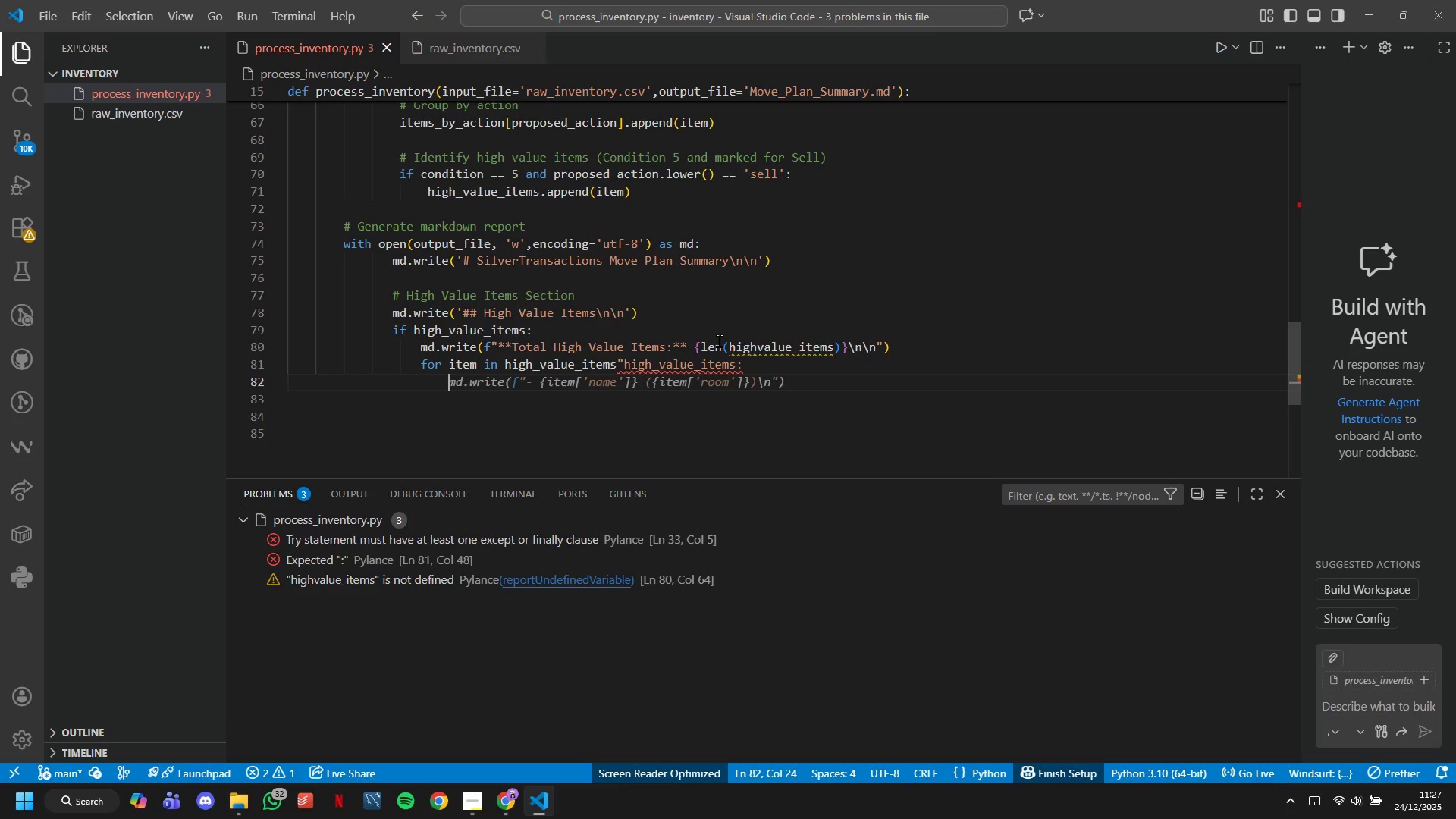 
type(md)
 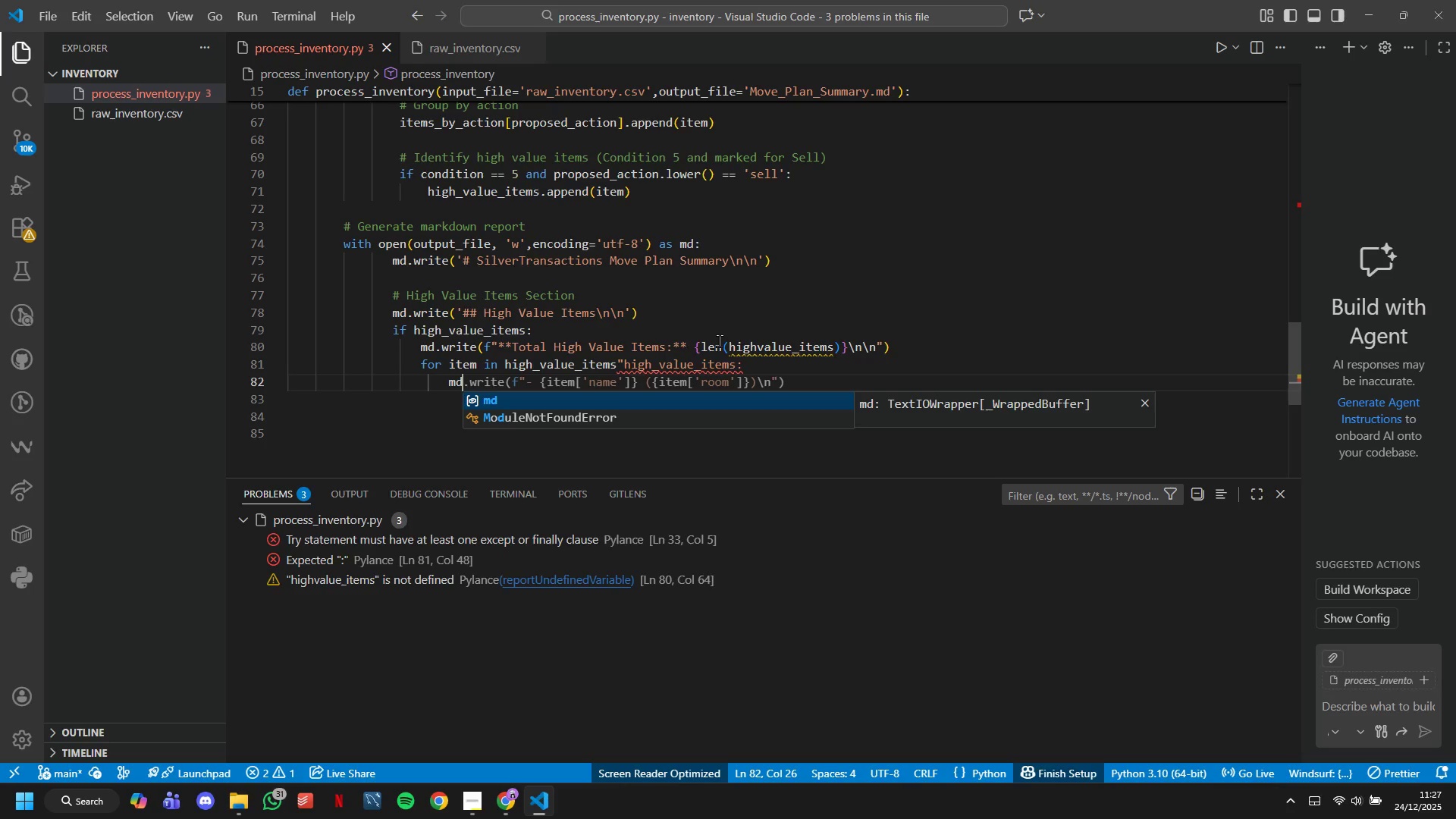 
wait(20.3)
 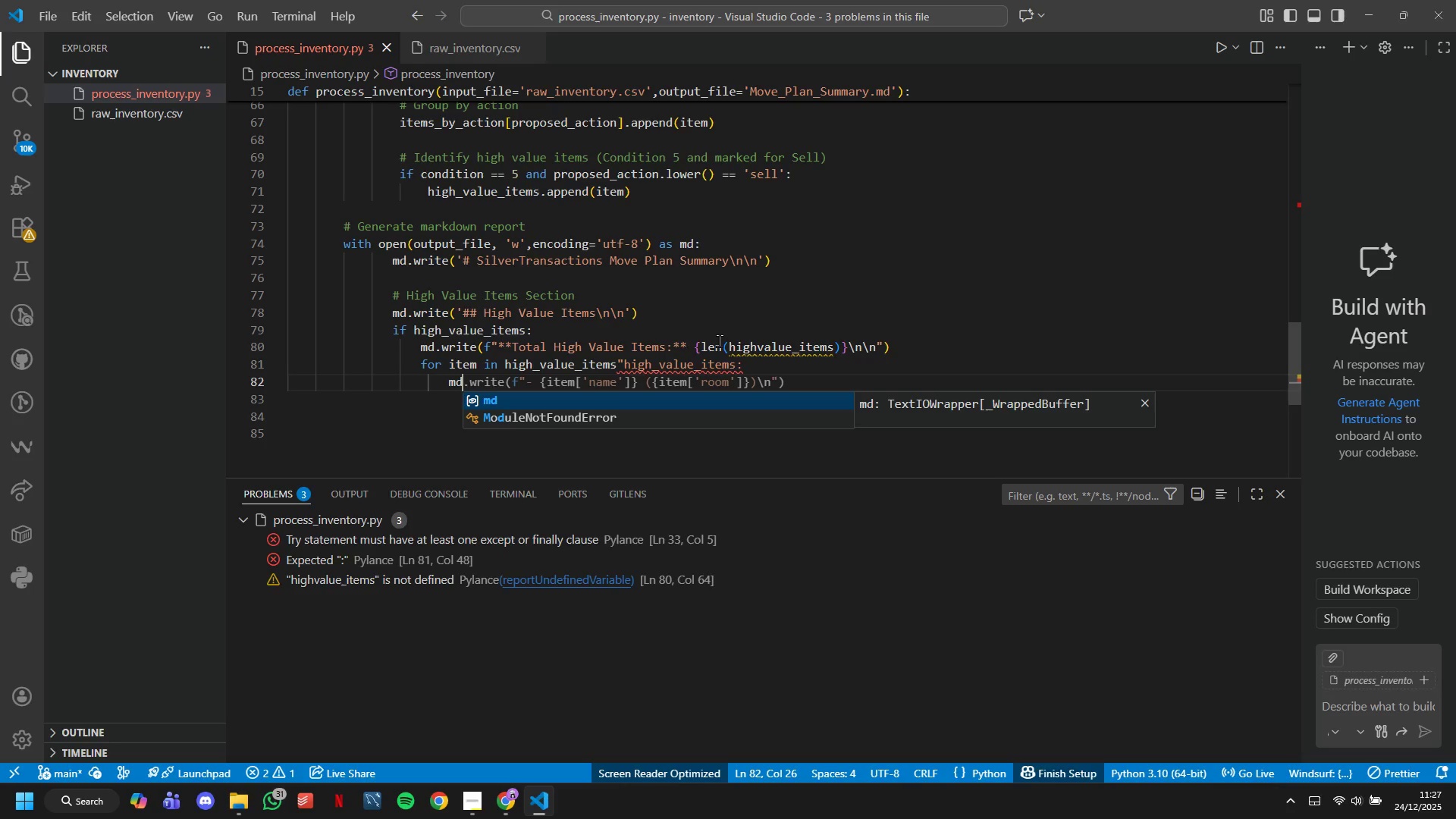 
key(Tab)
 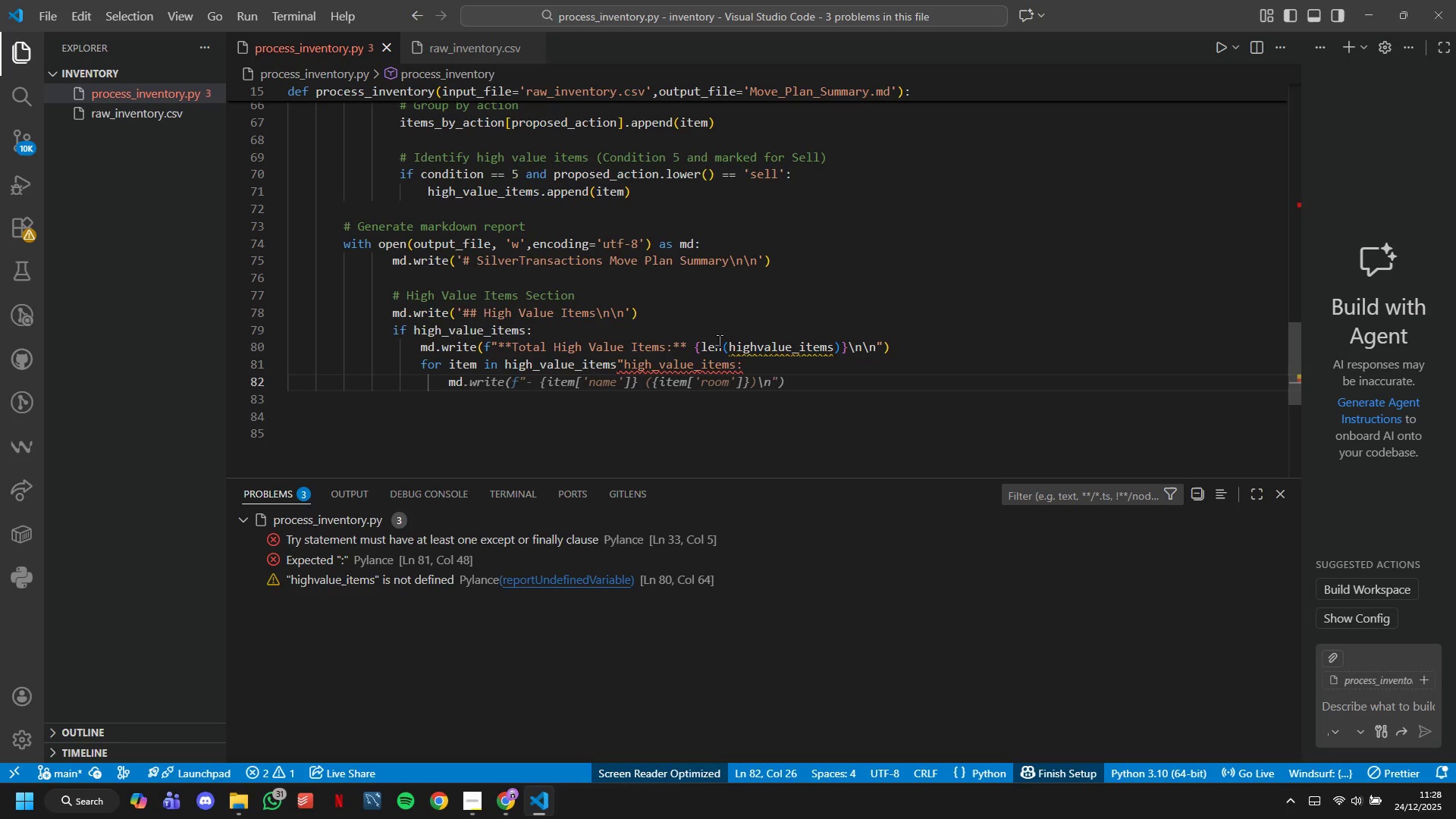 
key(Tab)
 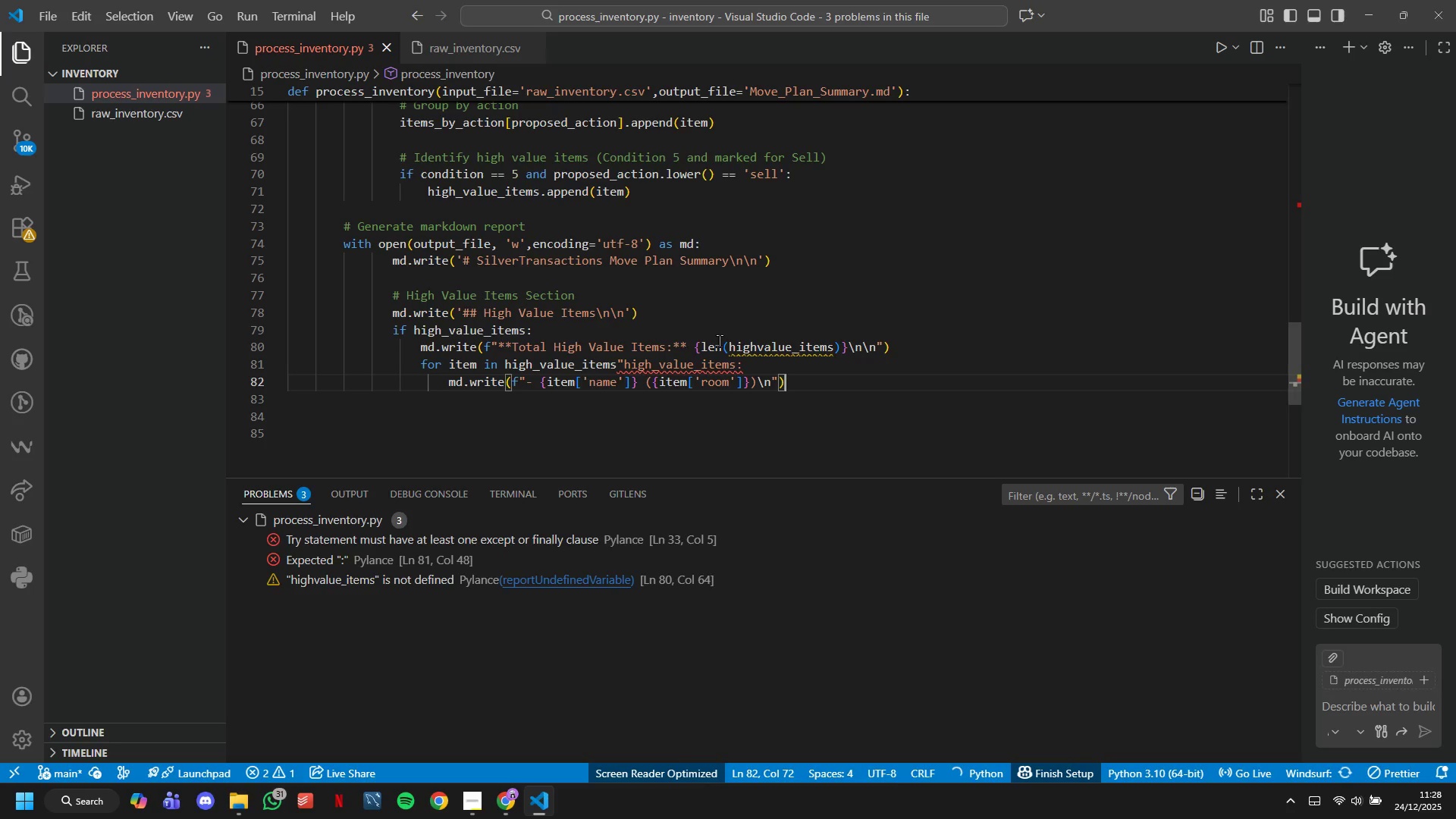 
key(ArrowLeft)
 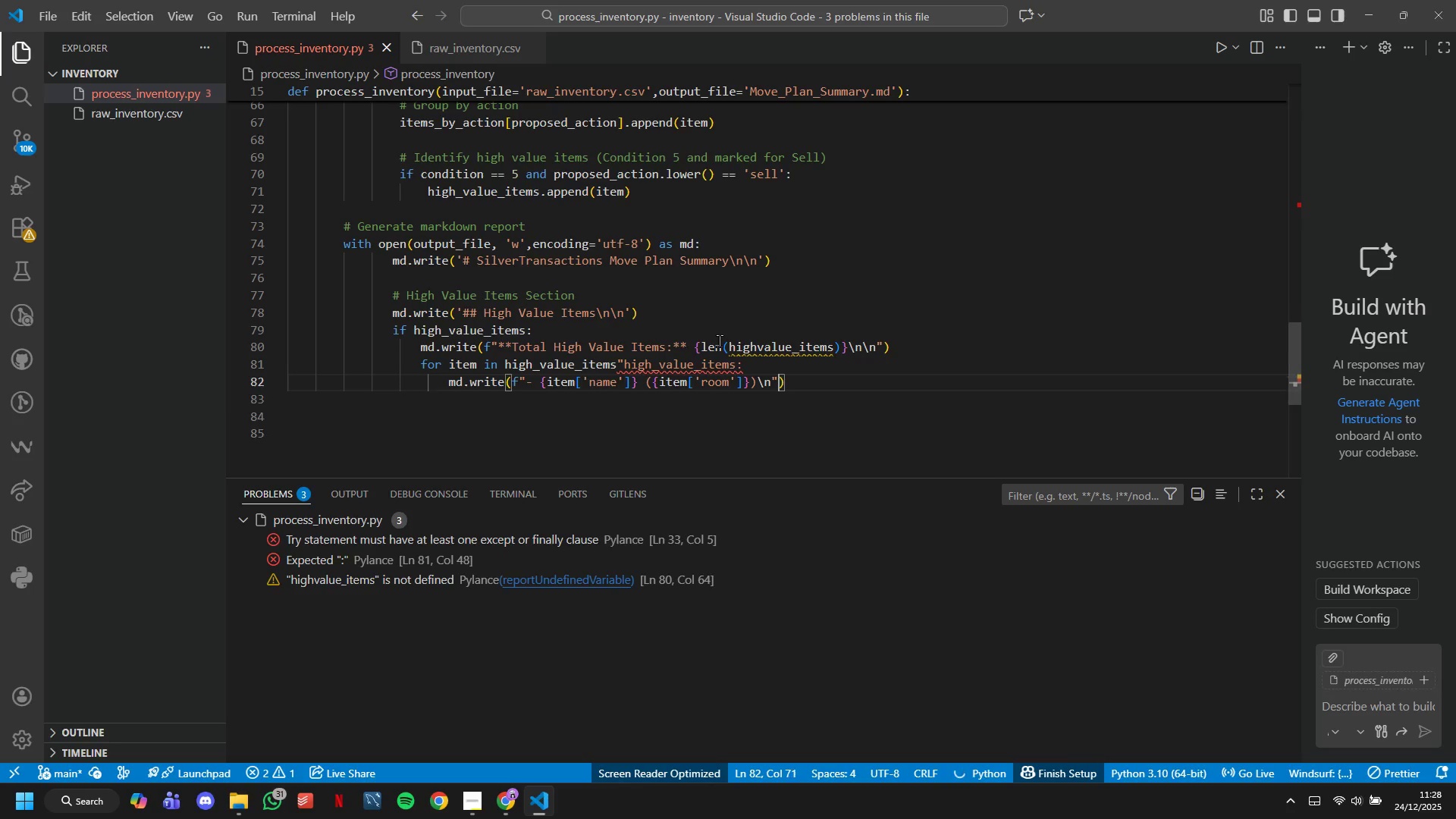 
key(ArrowLeft)
 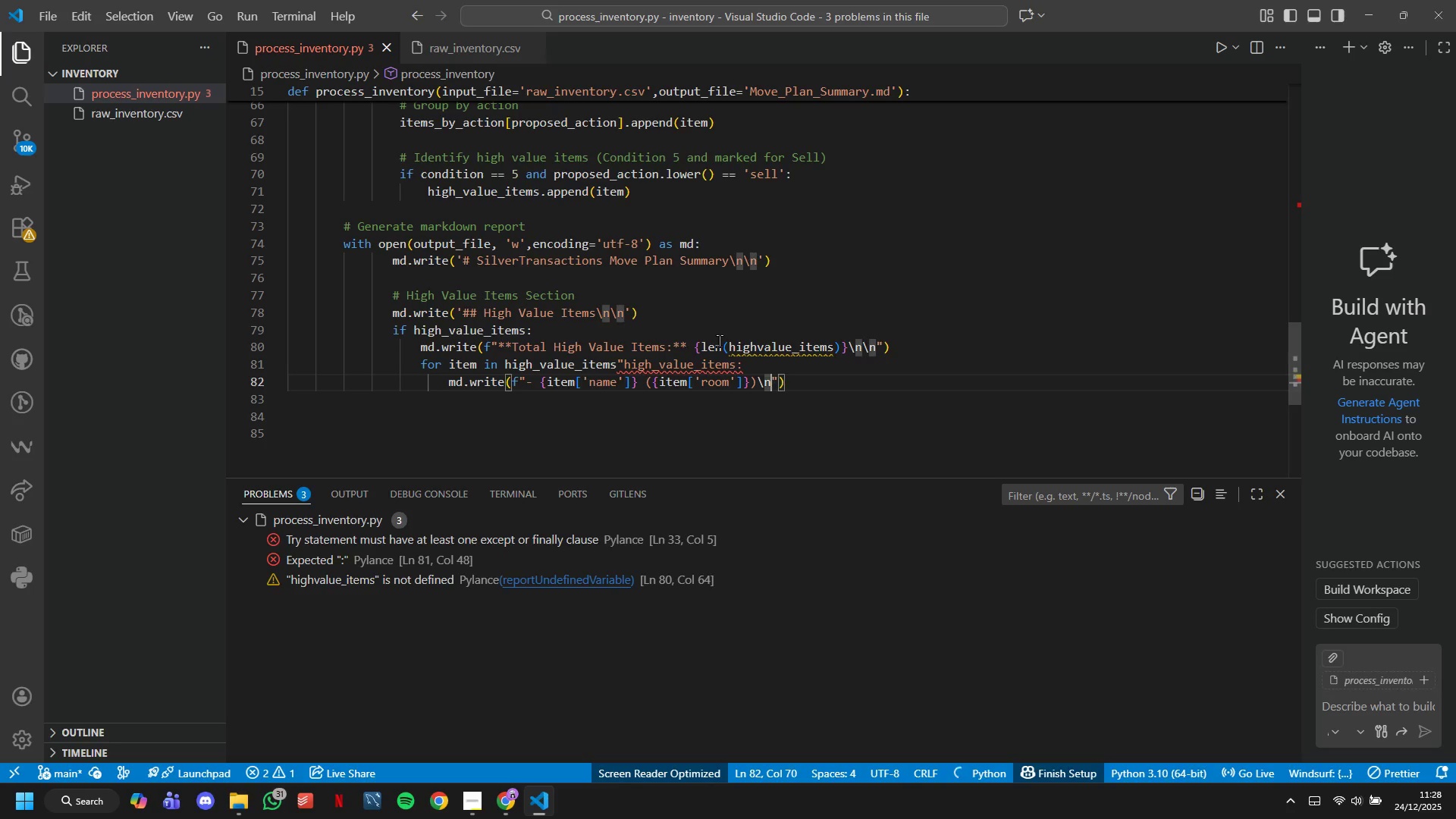 
key(ArrowLeft)
 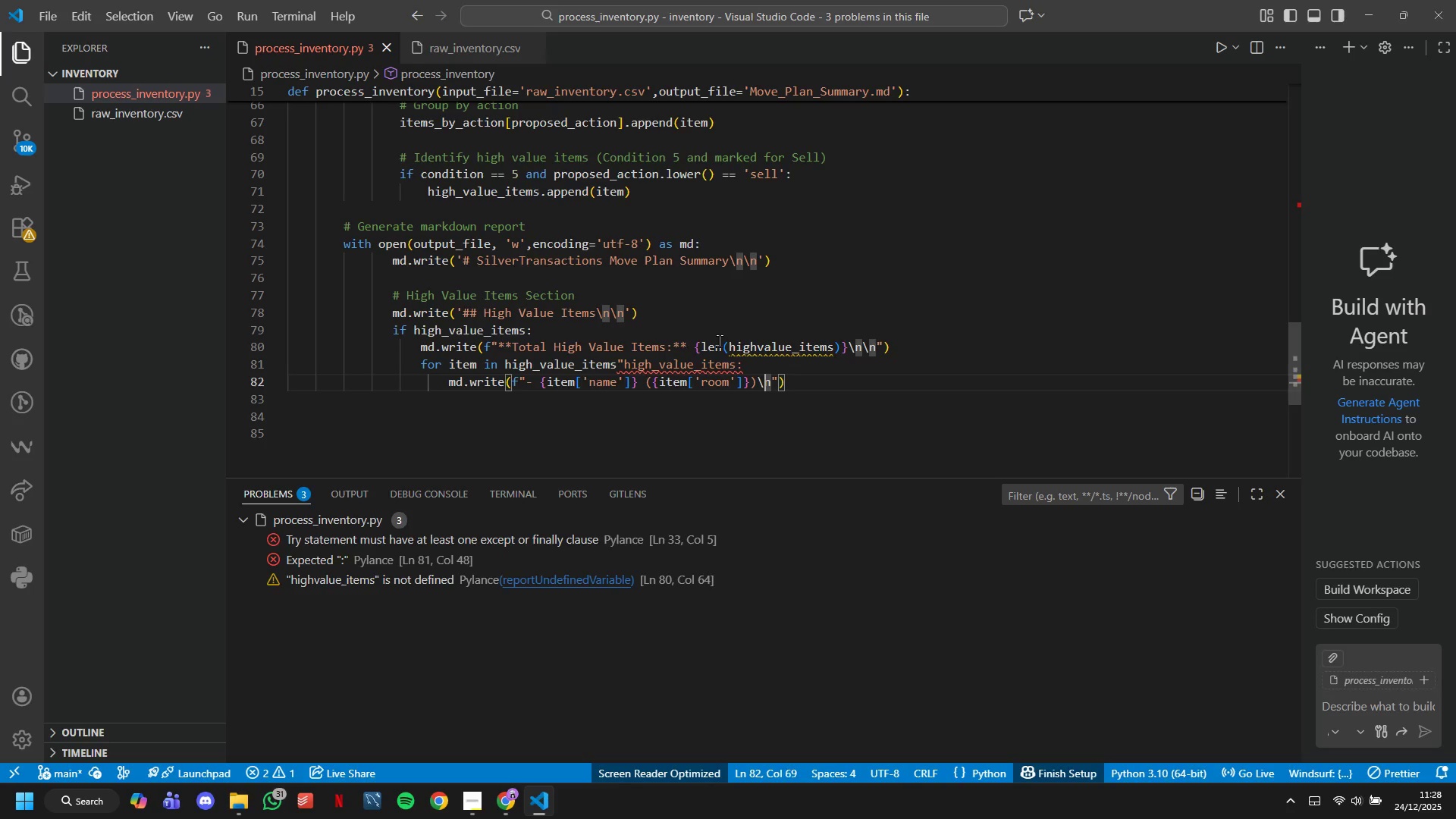 
key(ArrowLeft)
 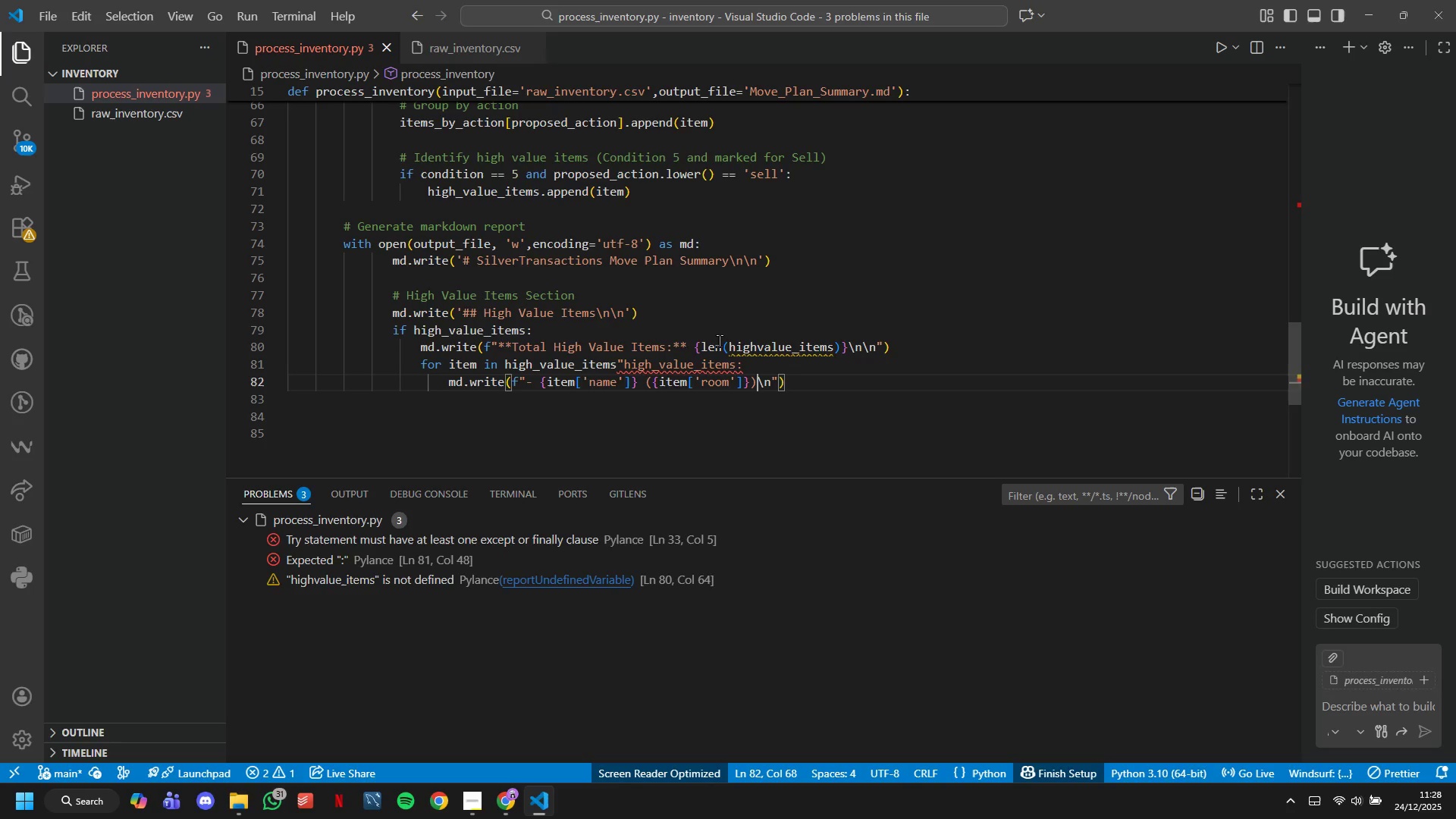 
key(ArrowLeft)
 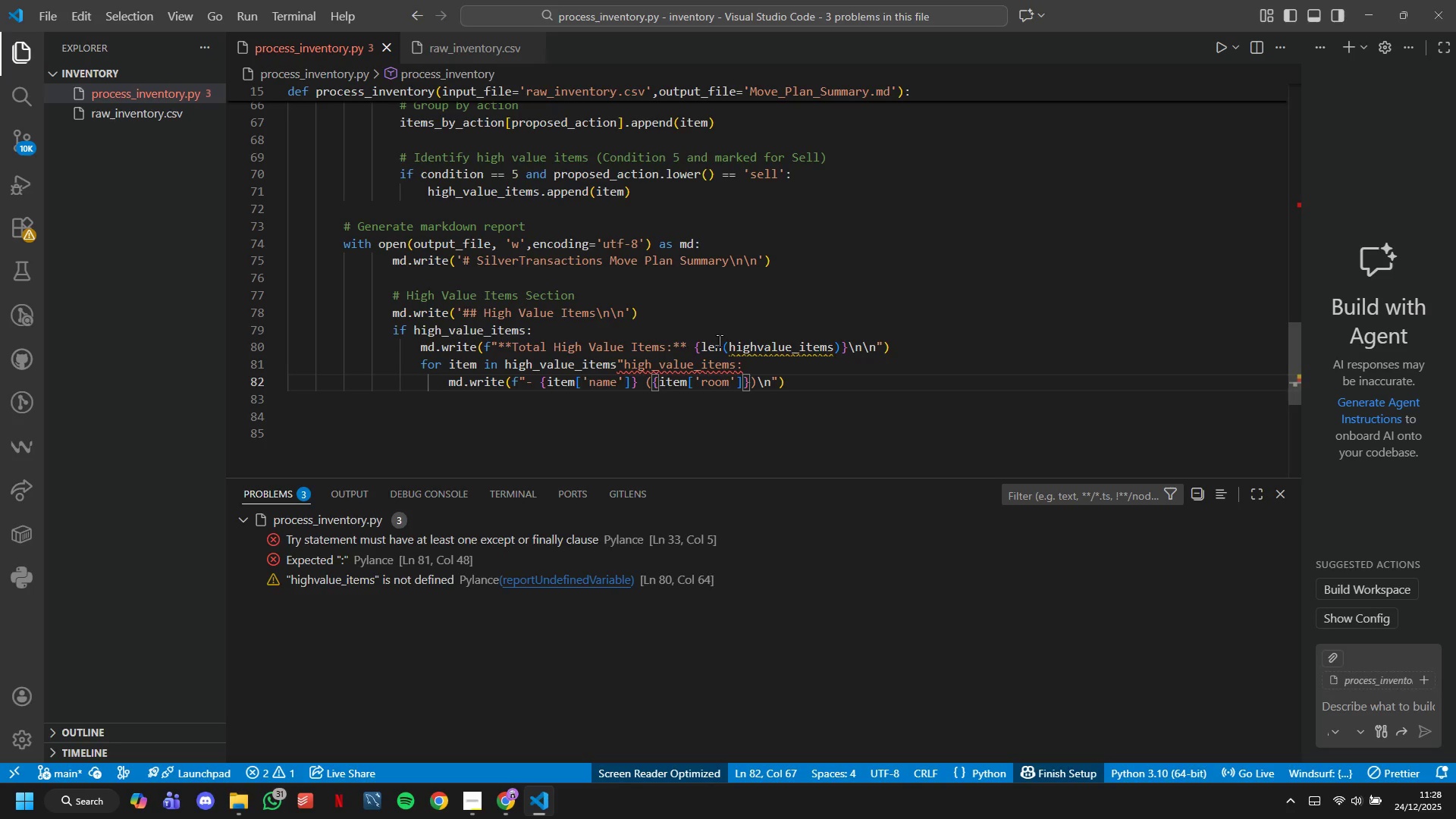 
key(ArrowRight)
 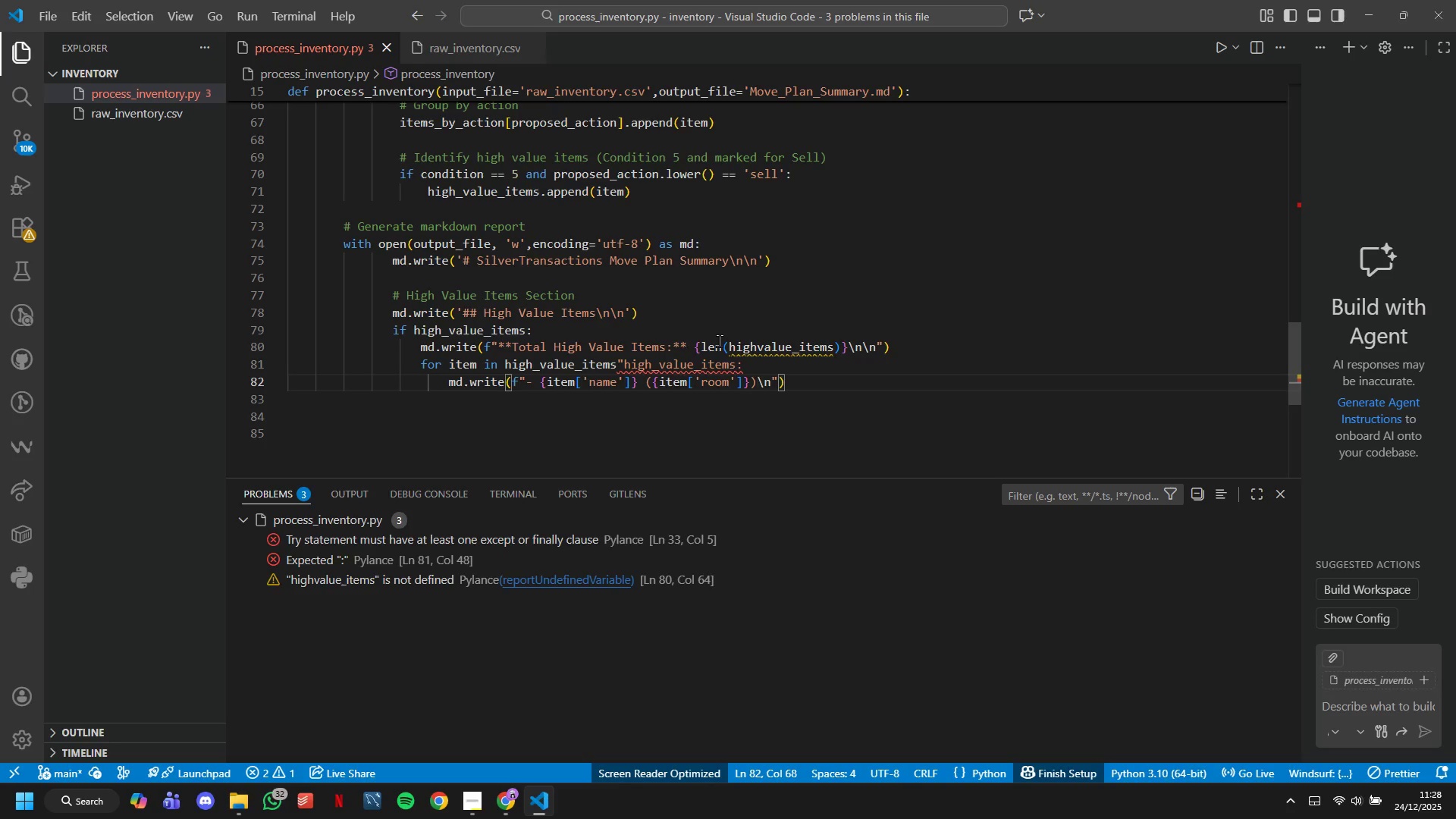 
key(ArrowLeft)
 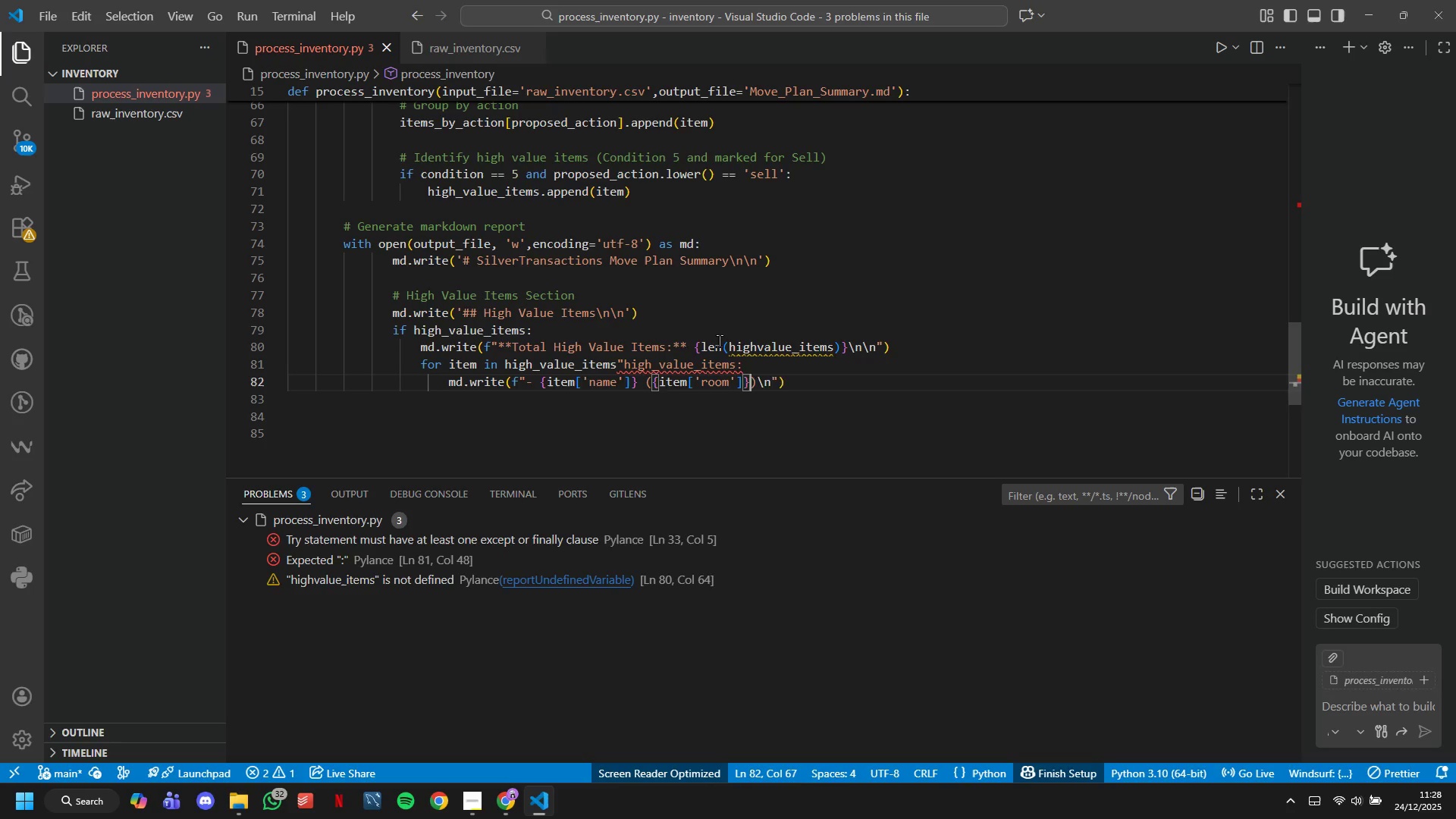 
key(Space)